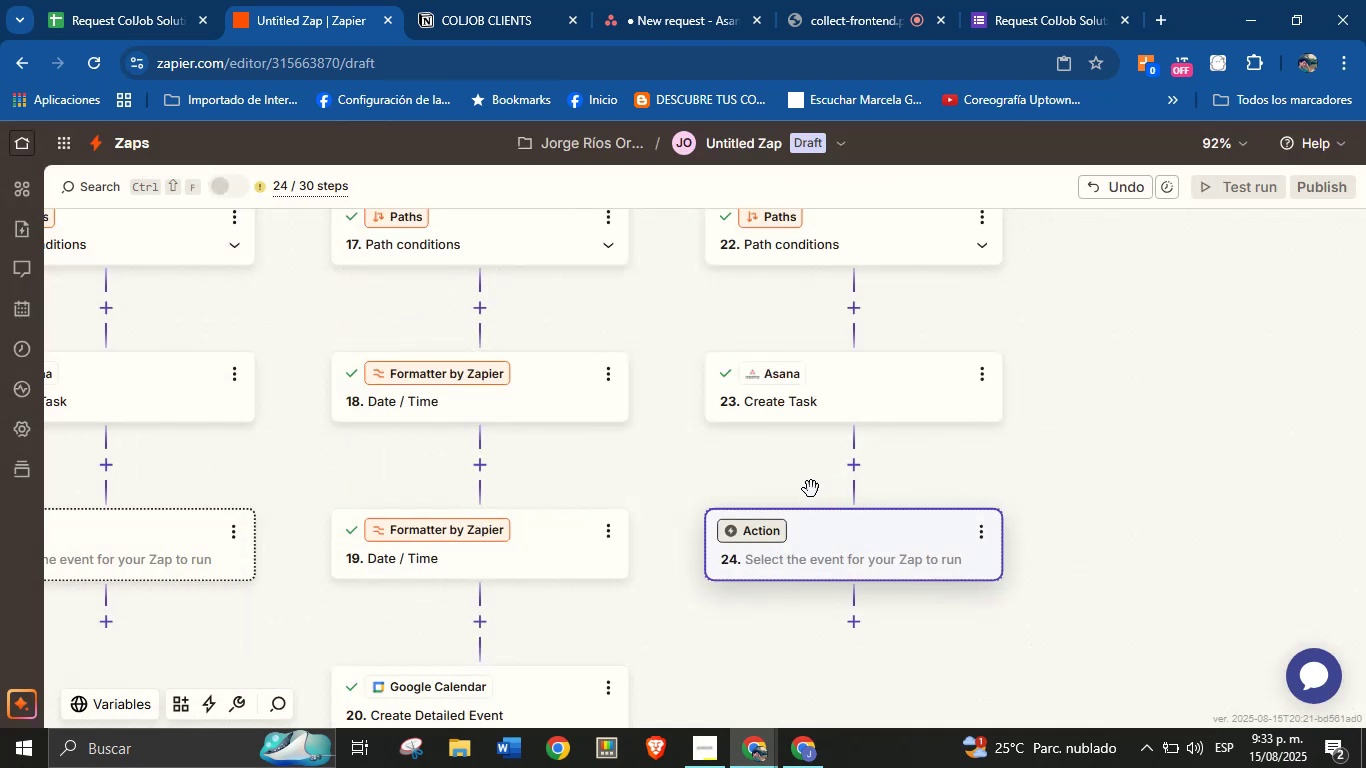 
left_click([748, 535])
 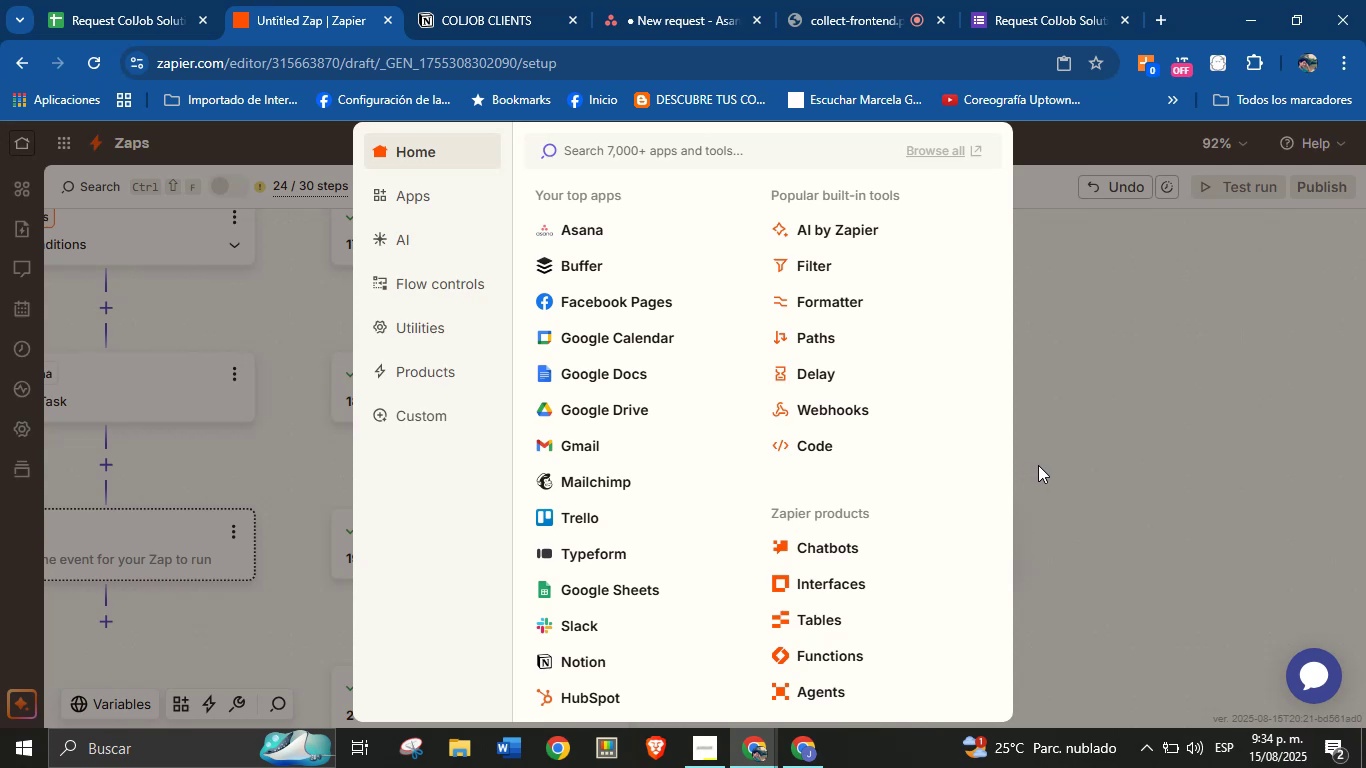 
left_click([1054, 463])
 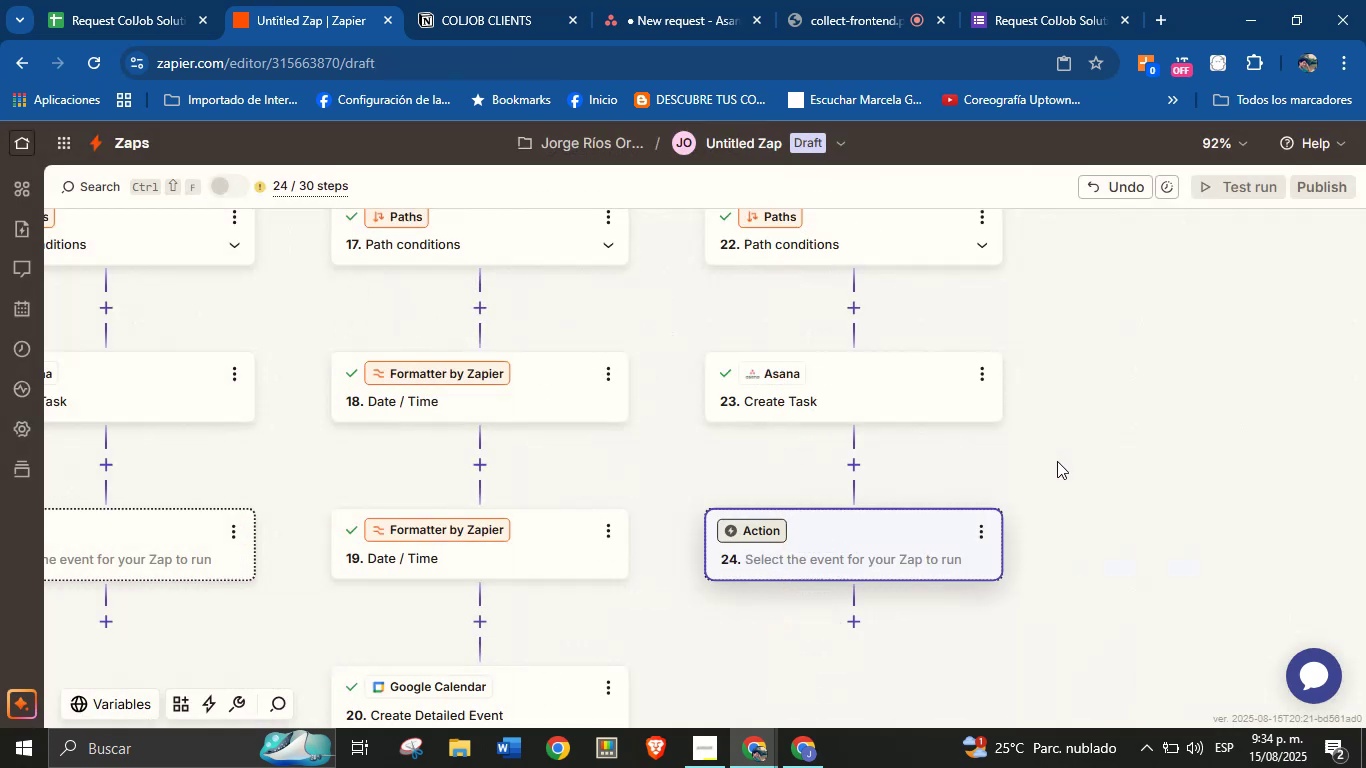 
left_click_drag(start_coordinate=[1065, 448], to_coordinate=[950, 538])
 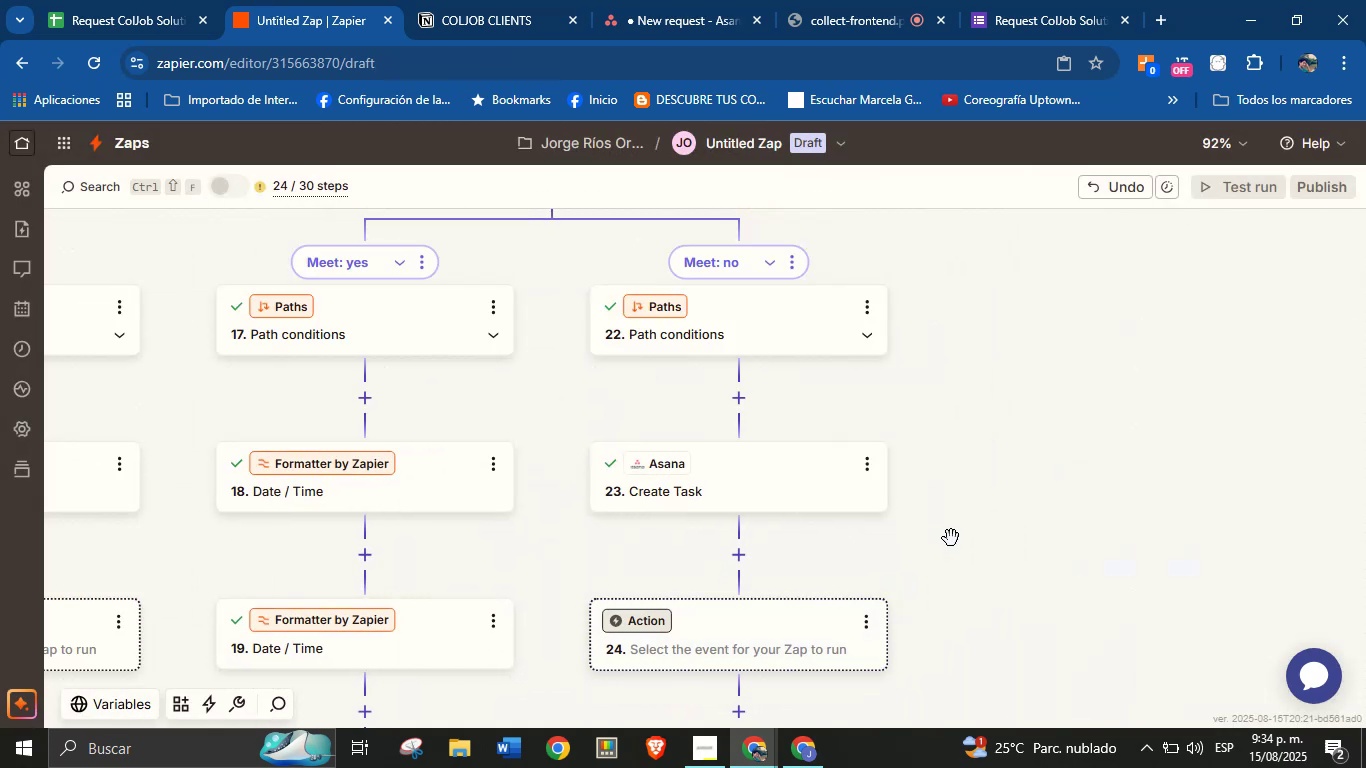 
left_click_drag(start_coordinate=[951, 538], to_coordinate=[951, 527])
 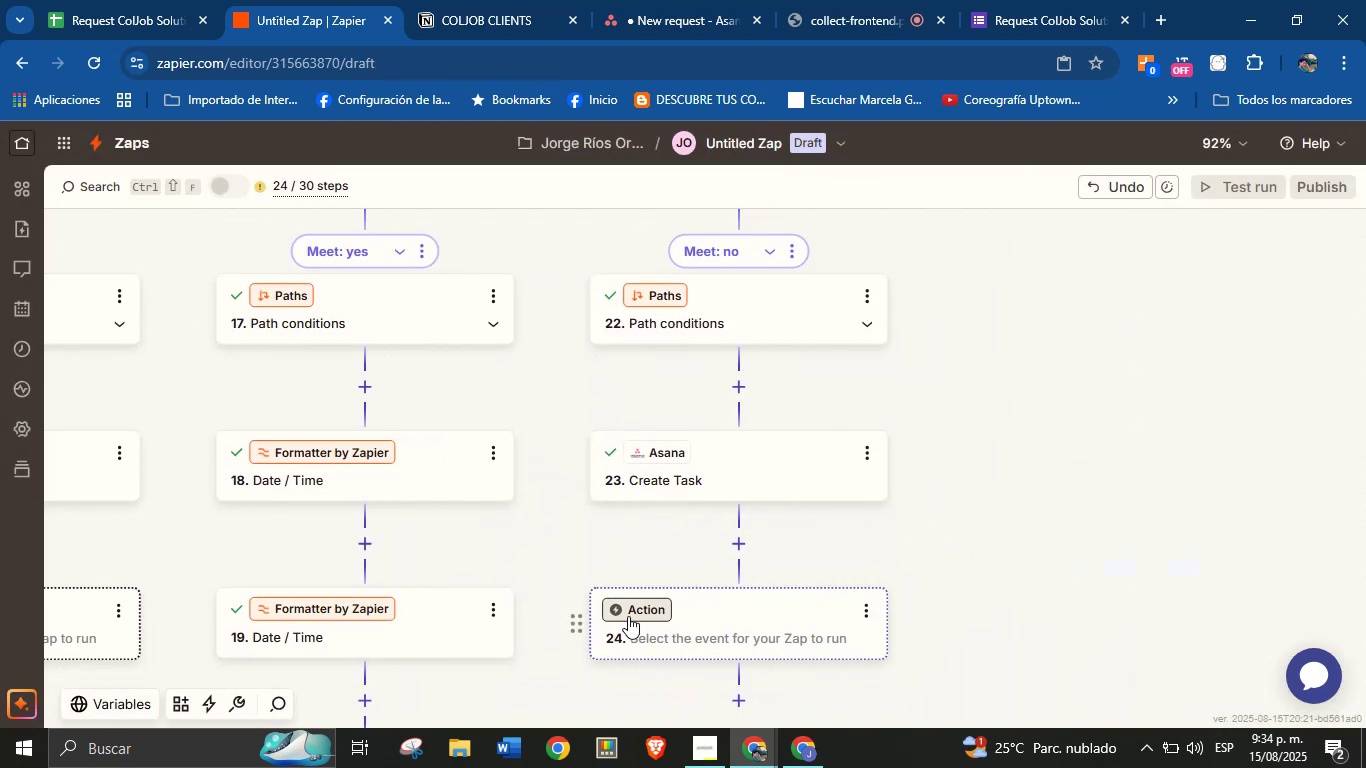 
left_click([633, 607])
 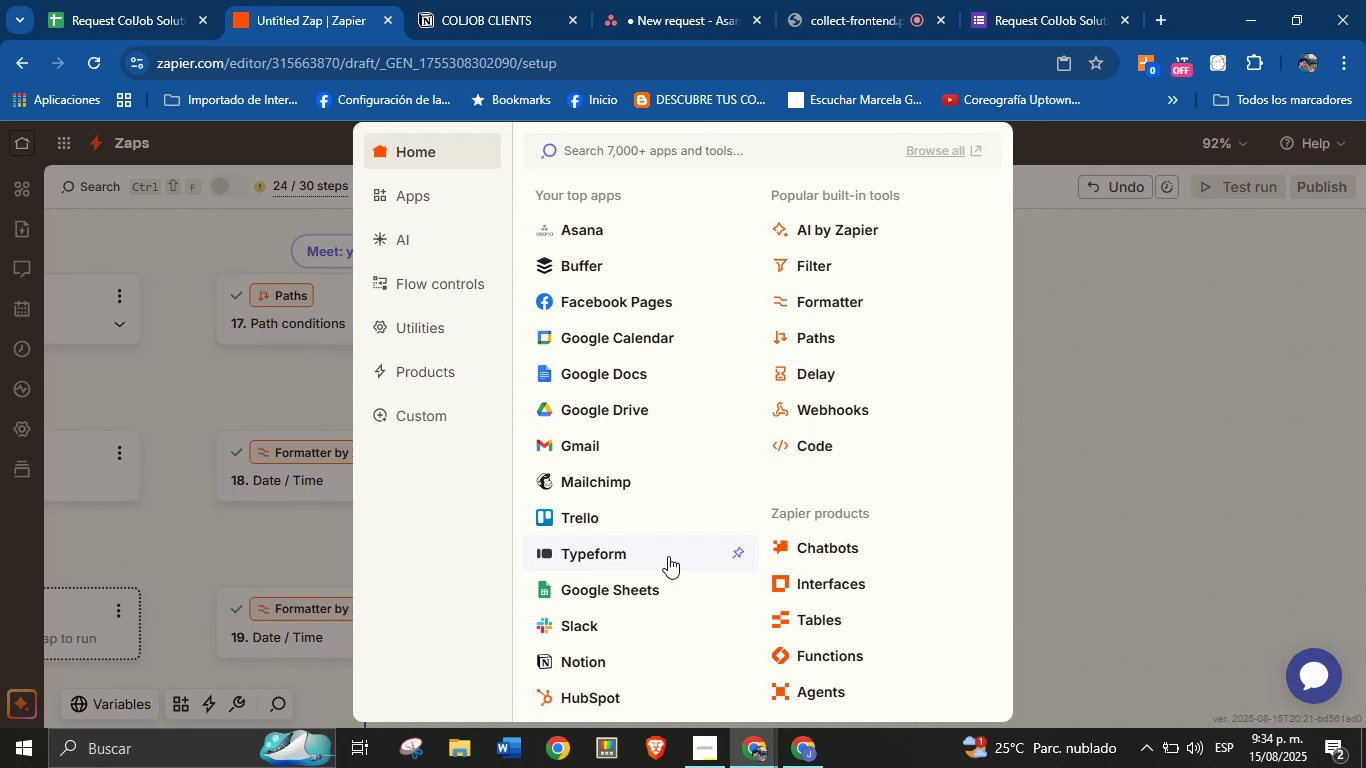 
wait(7.83)
 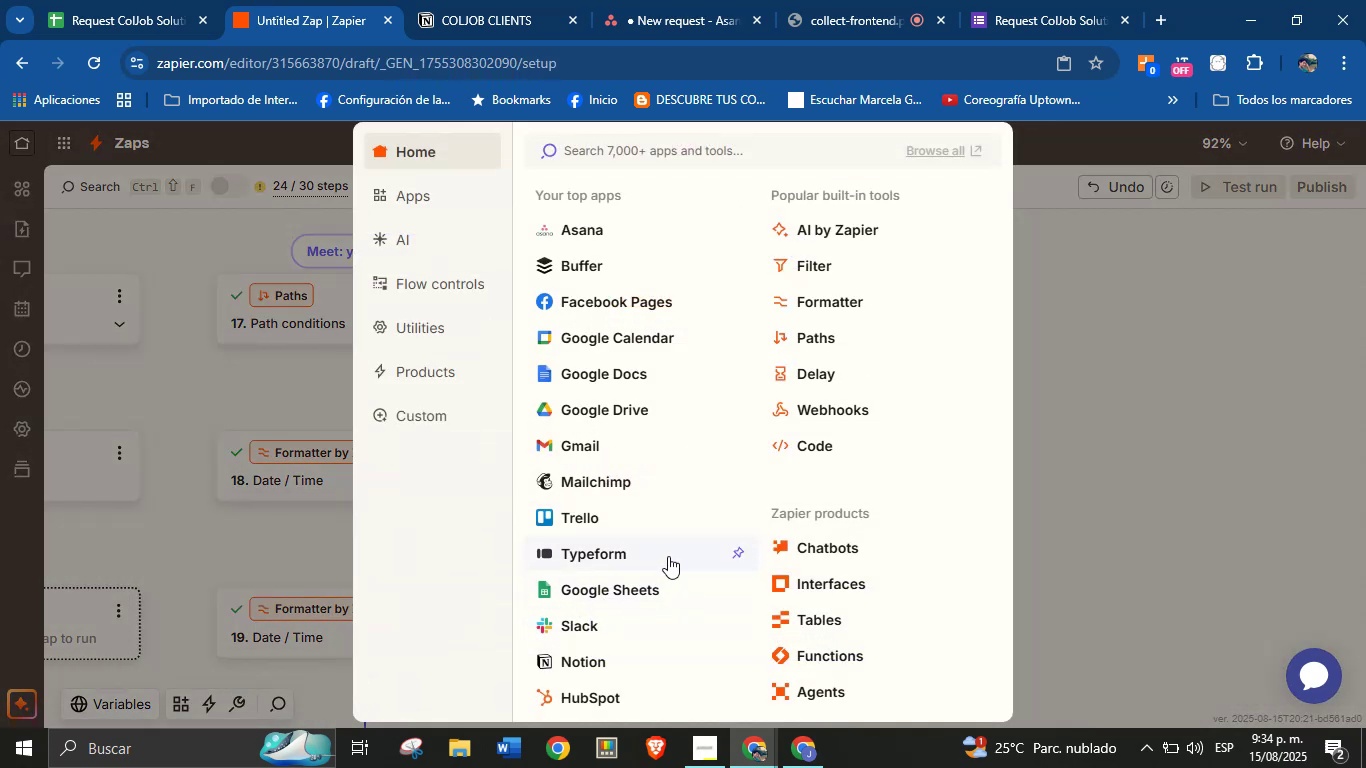 
left_click([1157, 418])
 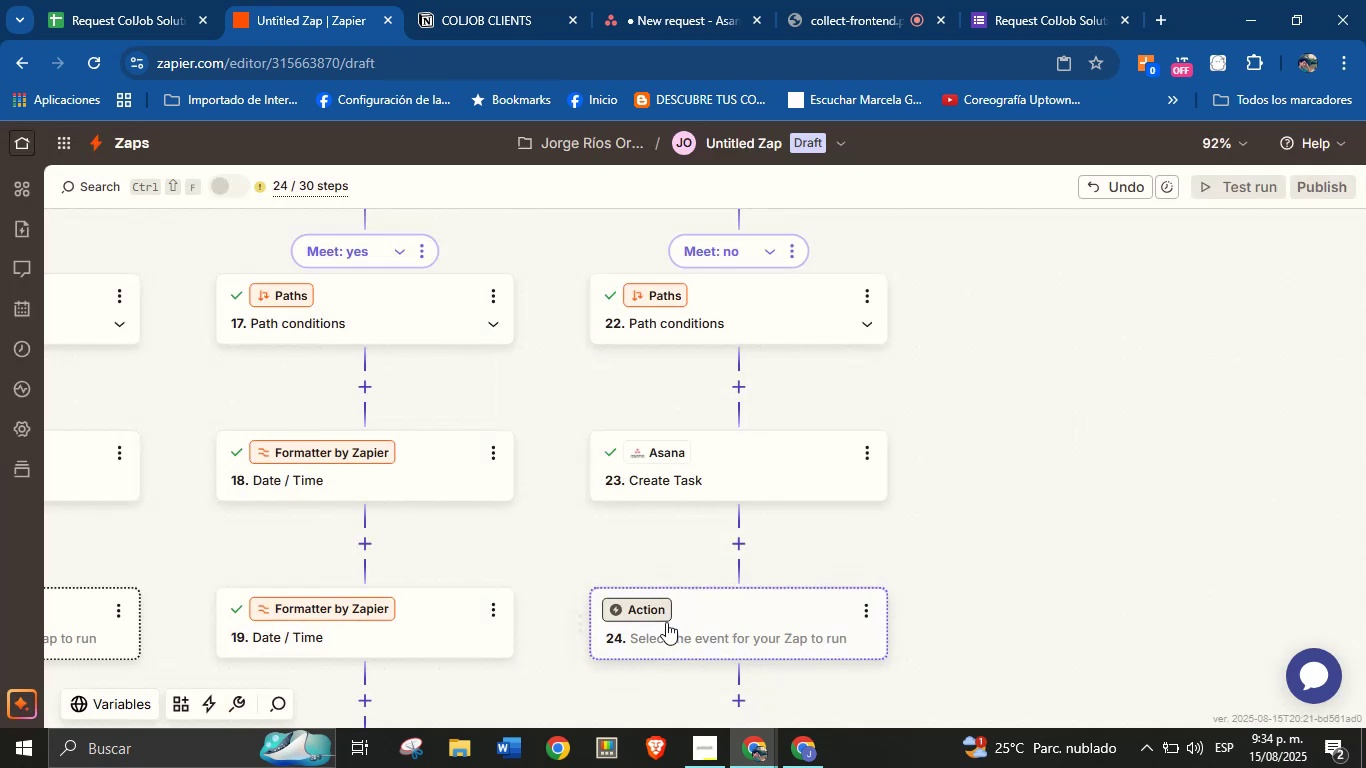 
left_click([651, 621])
 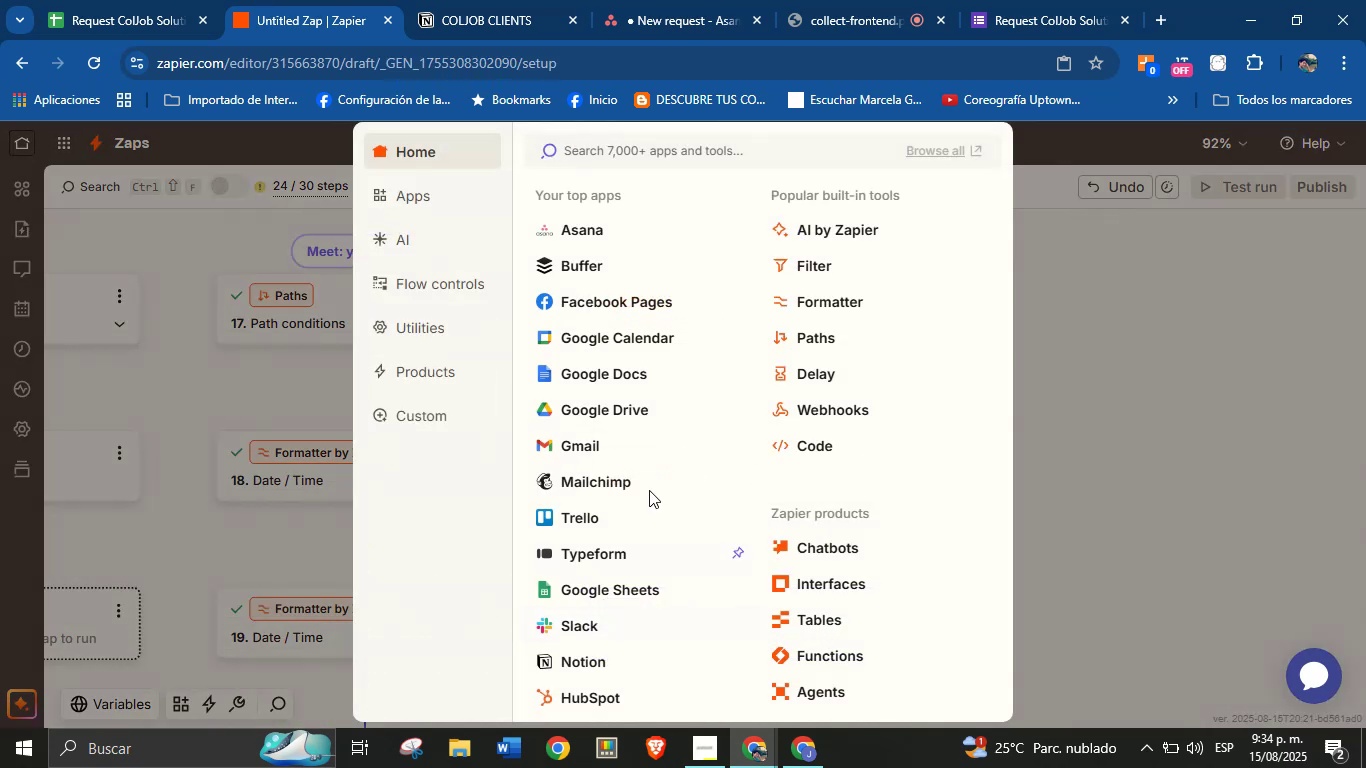 
left_click([590, 442])
 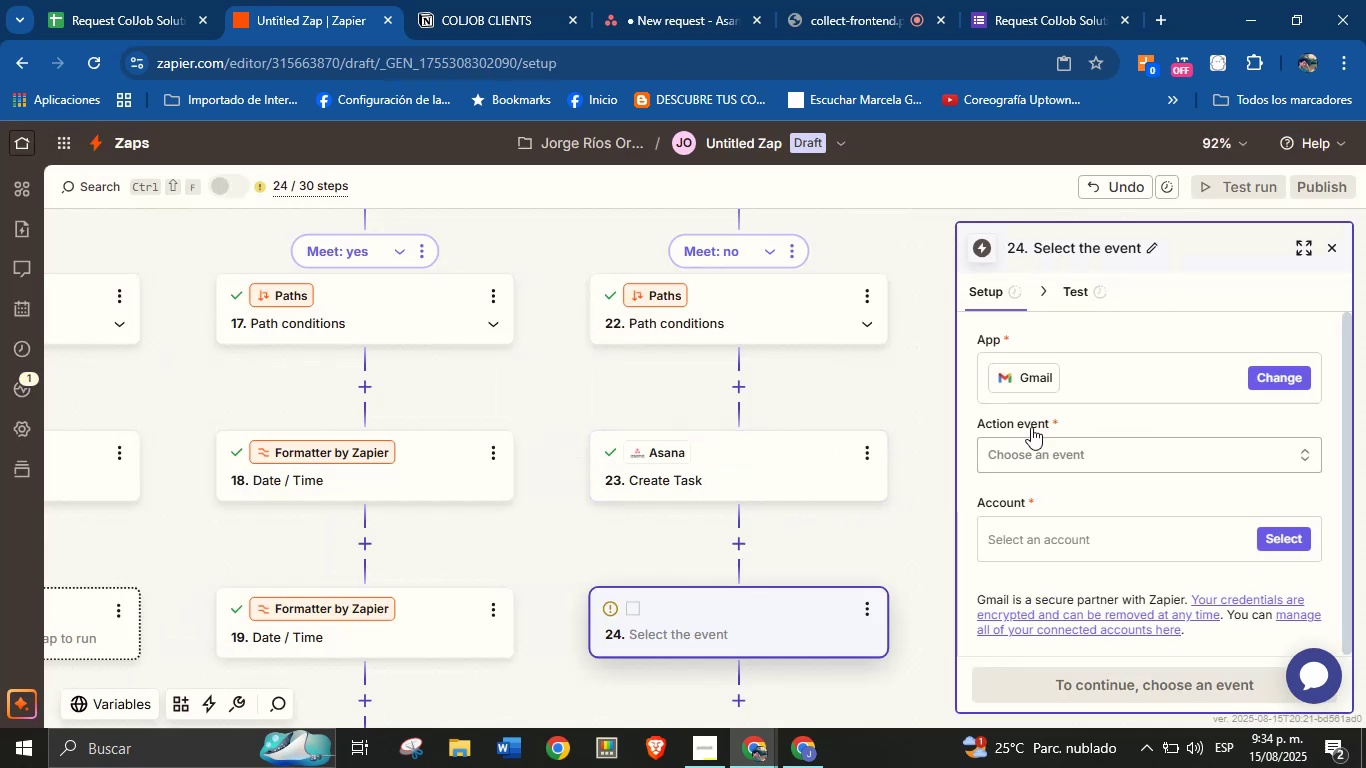 
left_click([1072, 454])
 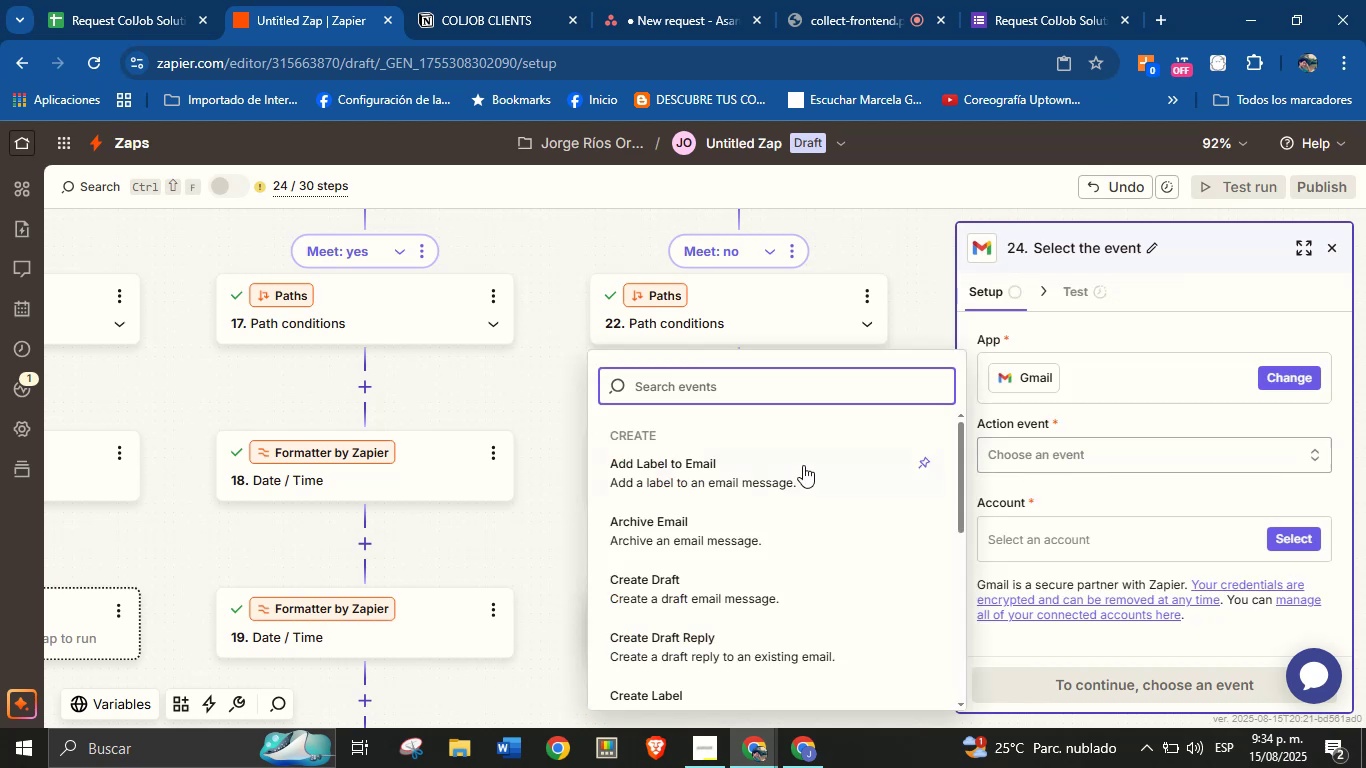 
scroll: coordinate [752, 533], scroll_direction: down, amount: 3.0
 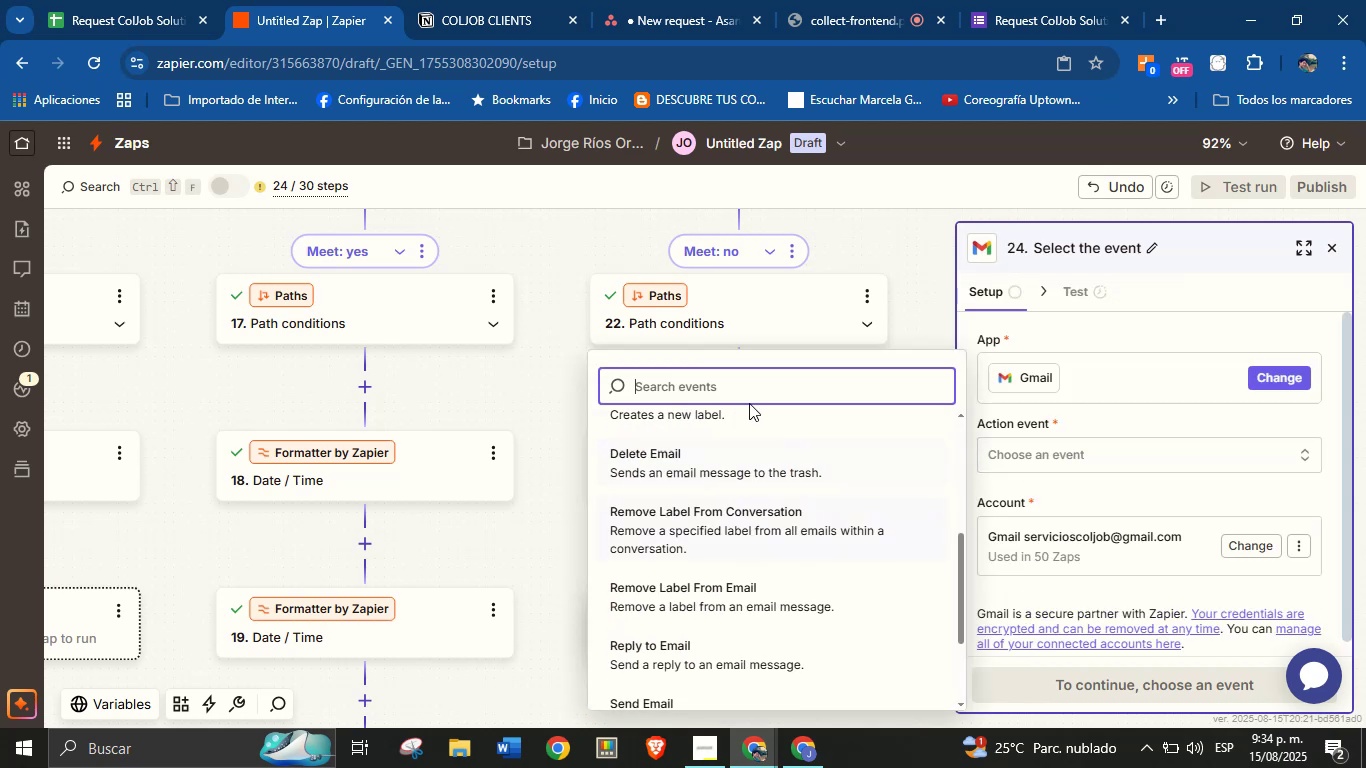 
left_click([749, 396])
 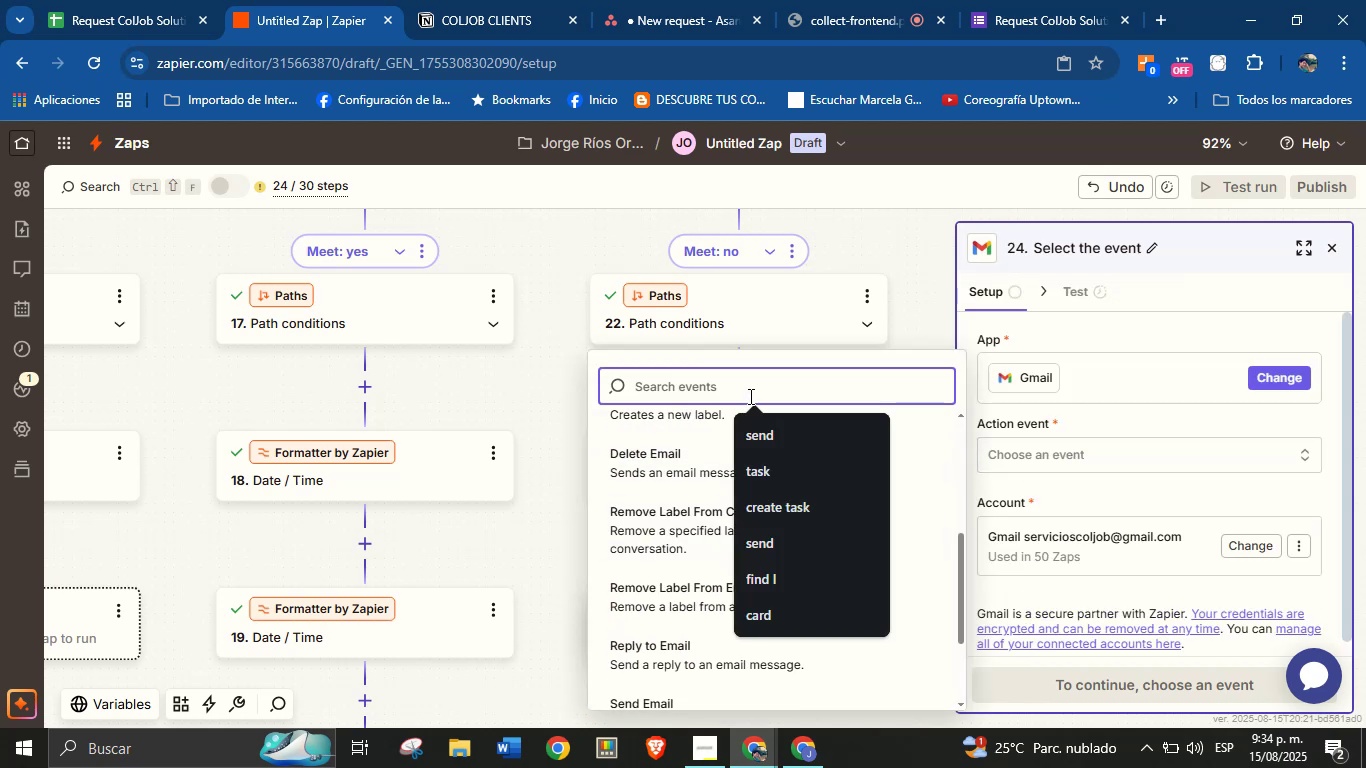 
type(send)
 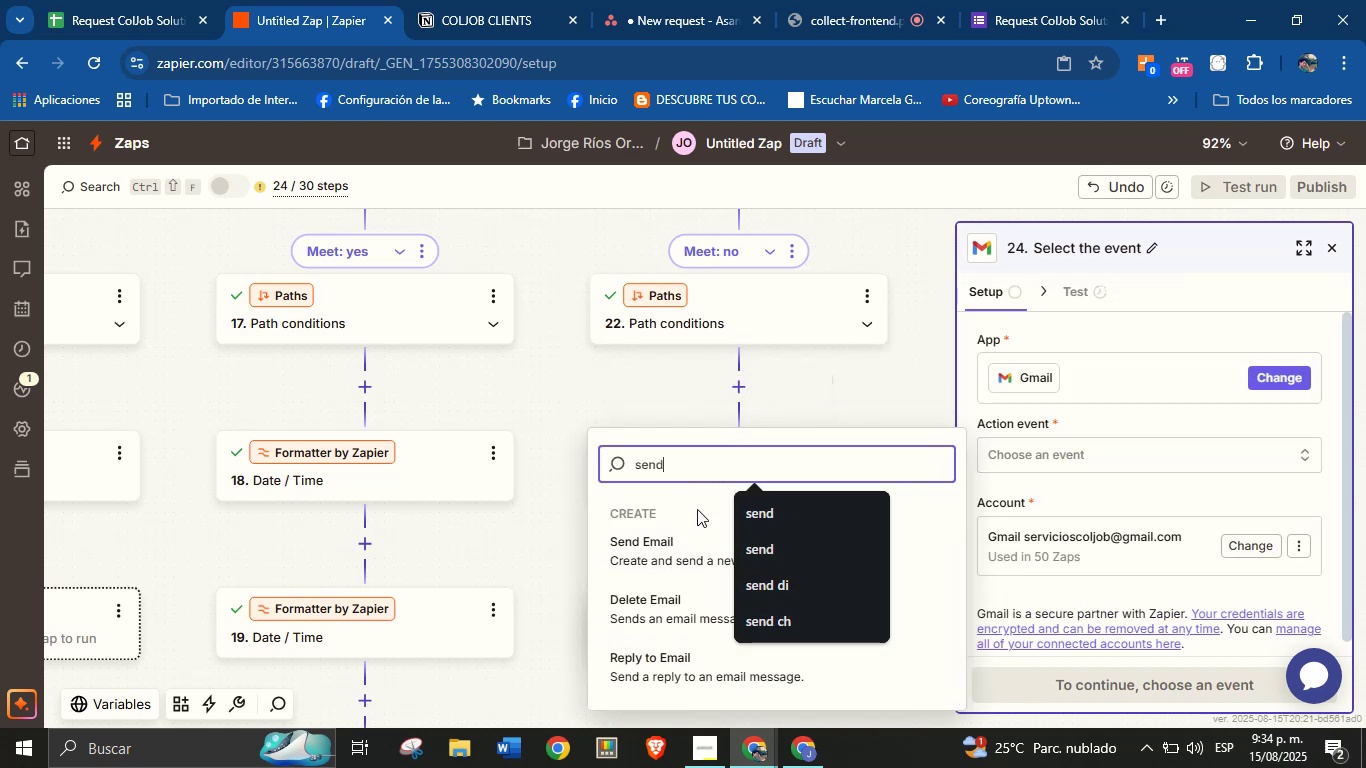 
left_click([673, 554])
 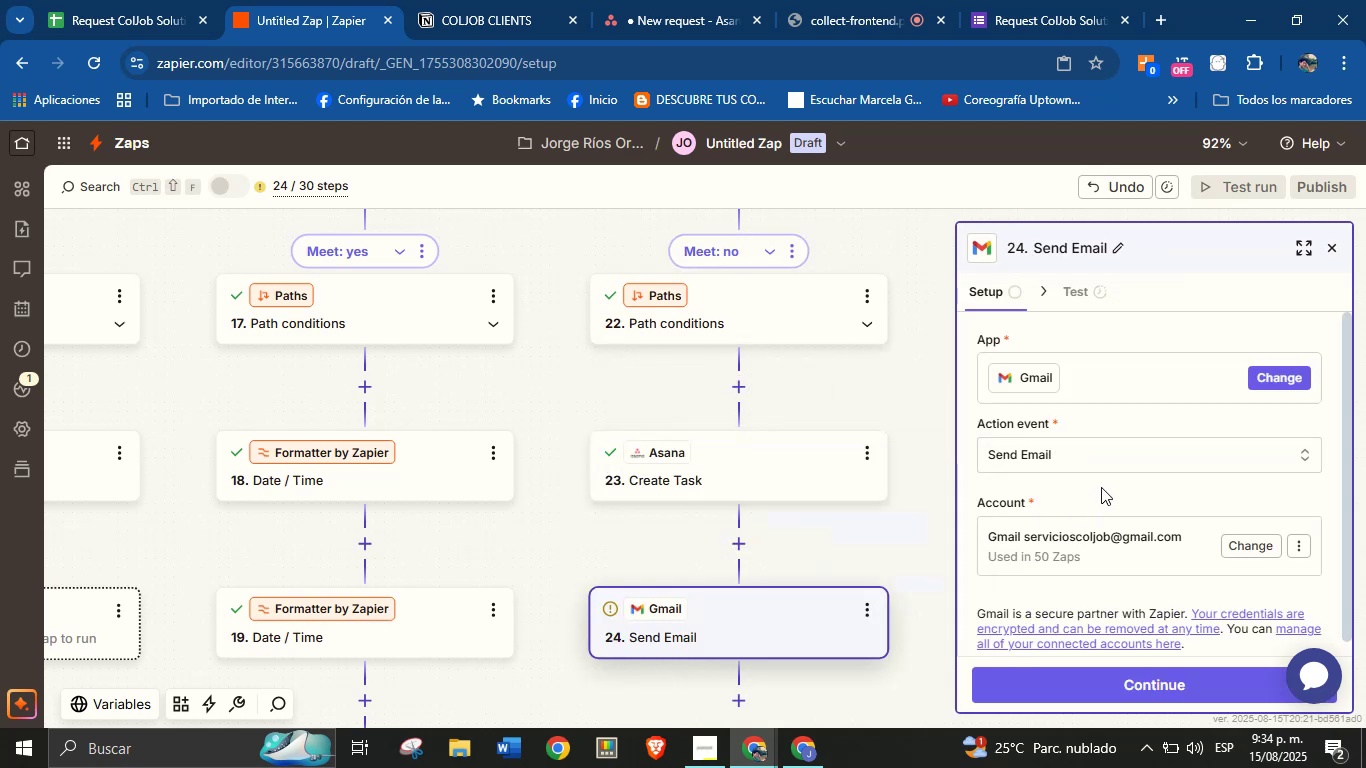 
scroll: coordinate [1101, 487], scroll_direction: none, amount: 0.0
 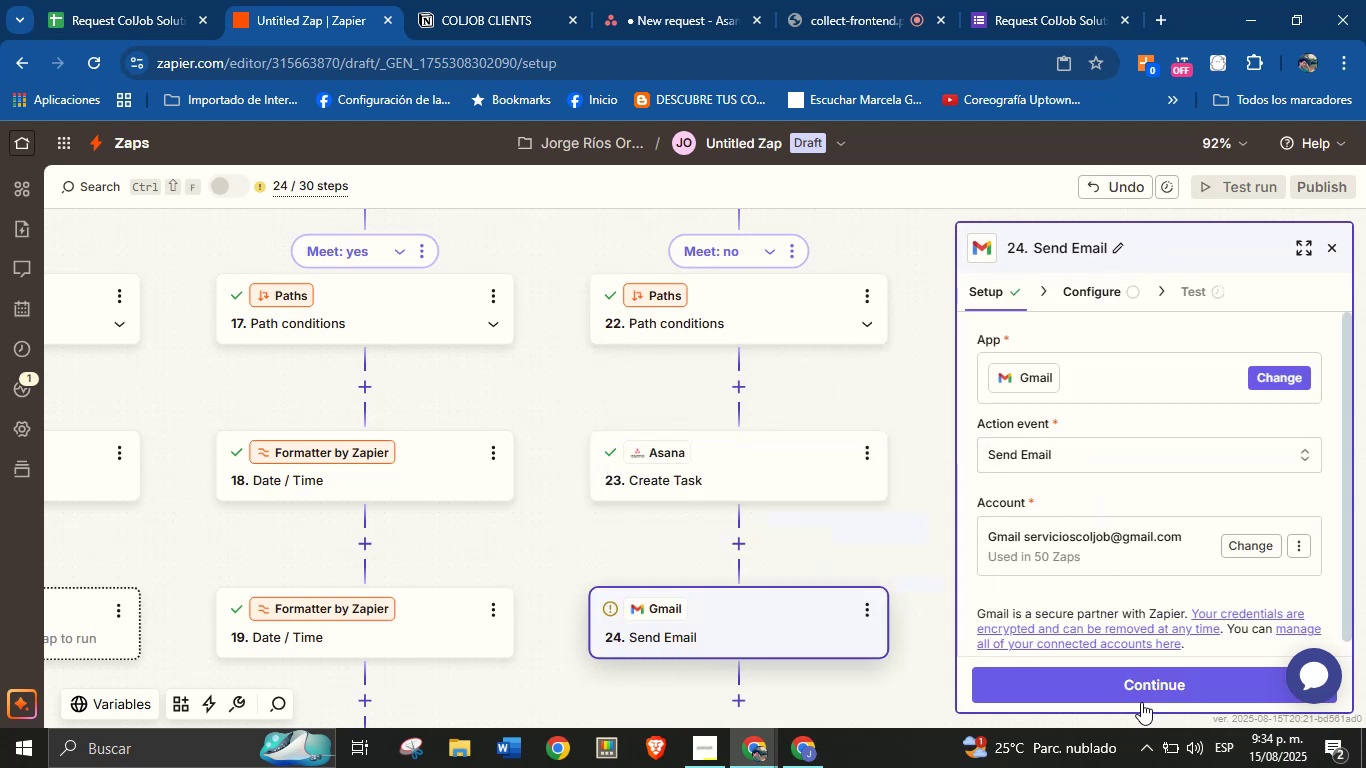 
left_click([1149, 691])
 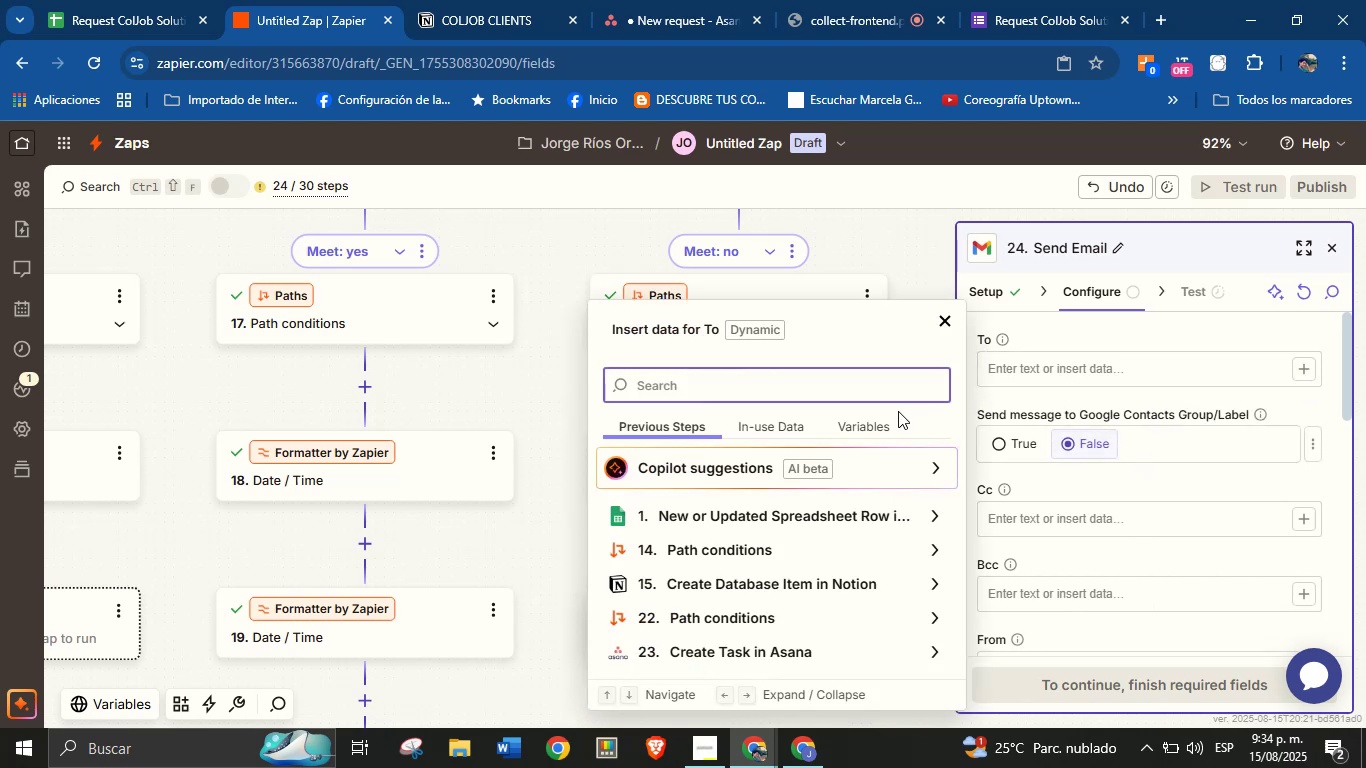 
wait(10.45)
 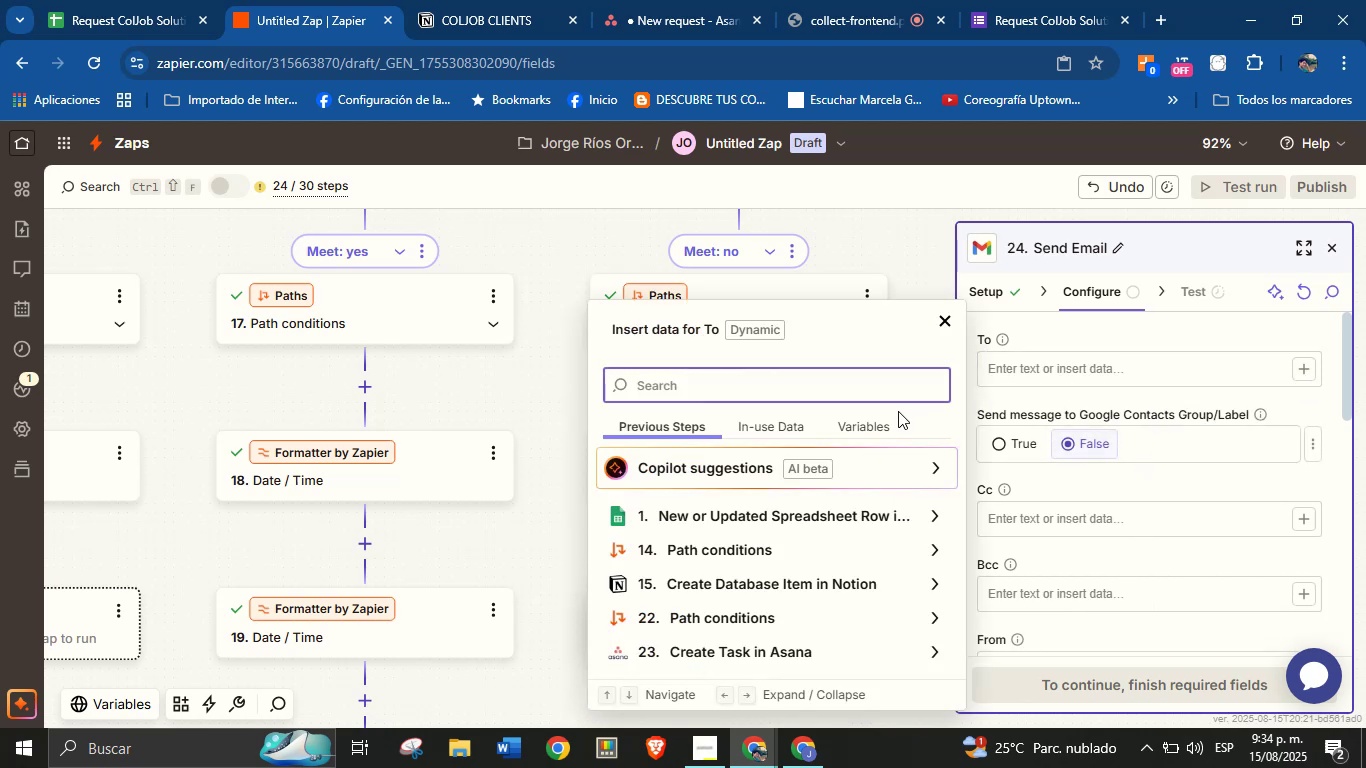 
type(ema)
 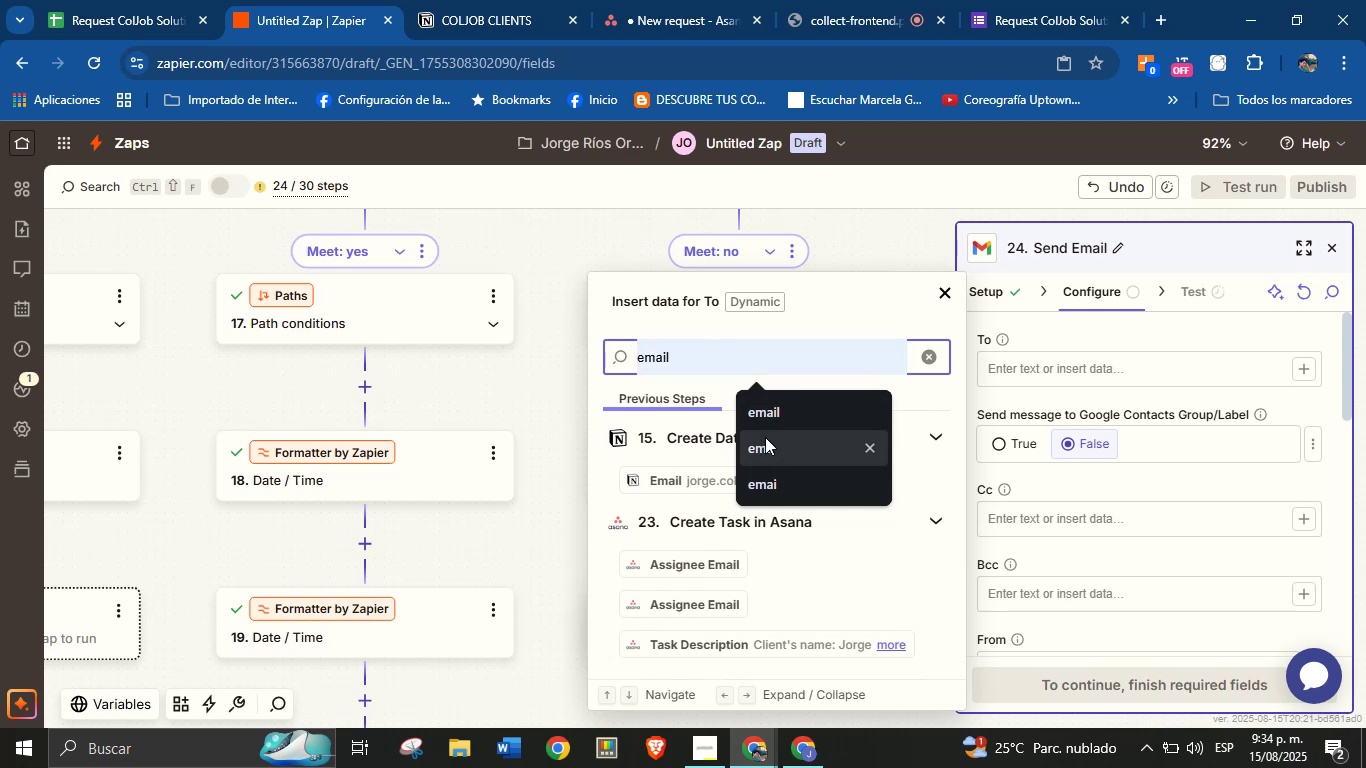 
left_click([684, 475])
 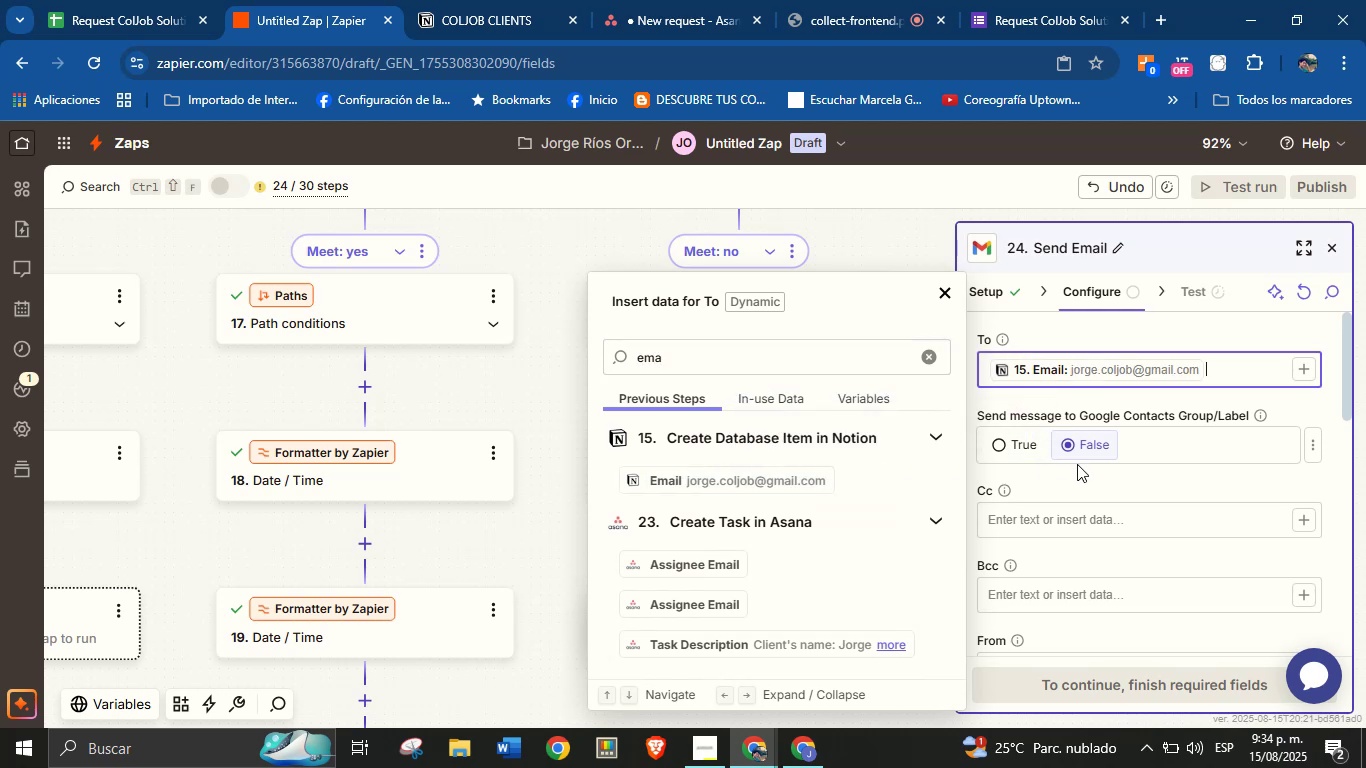 
left_click([1088, 473])
 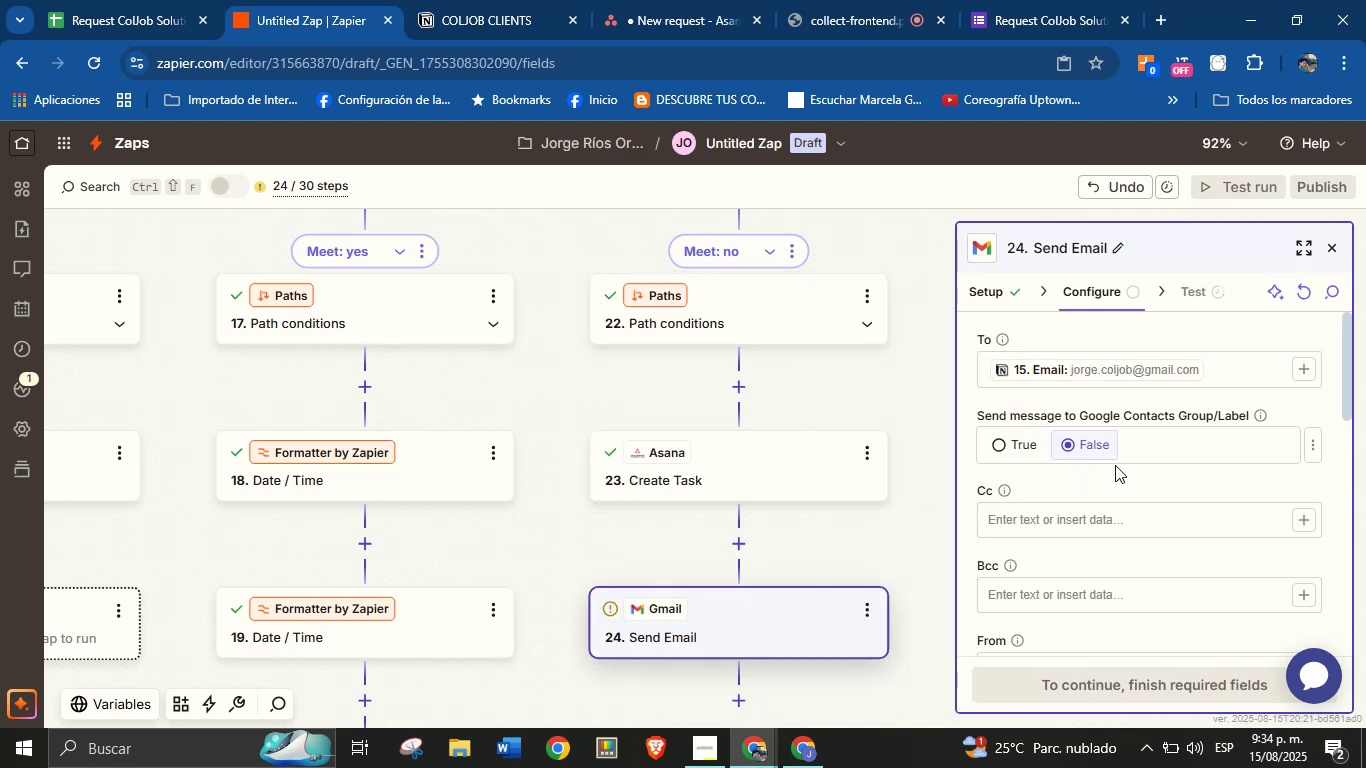 
scroll: coordinate [1125, 528], scroll_direction: down, amount: 2.0
 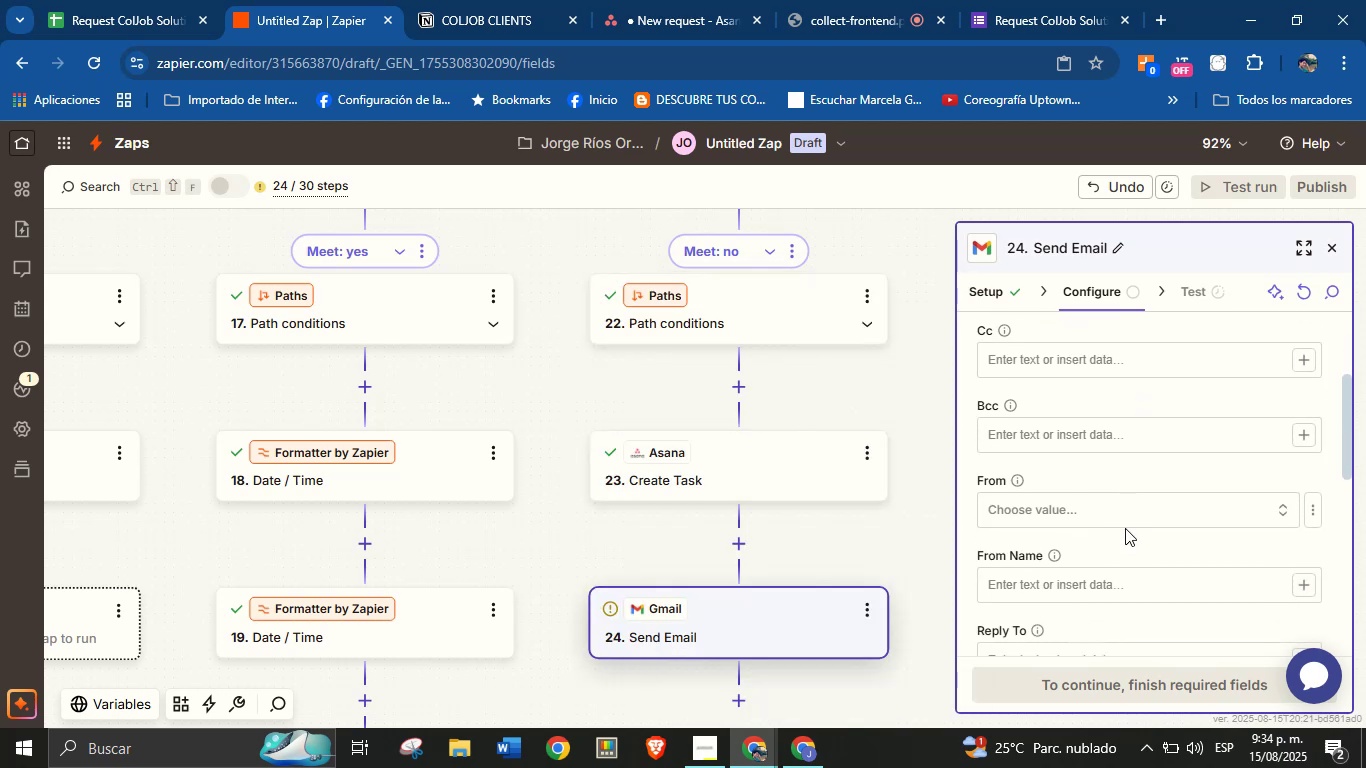 
left_click([1127, 524])
 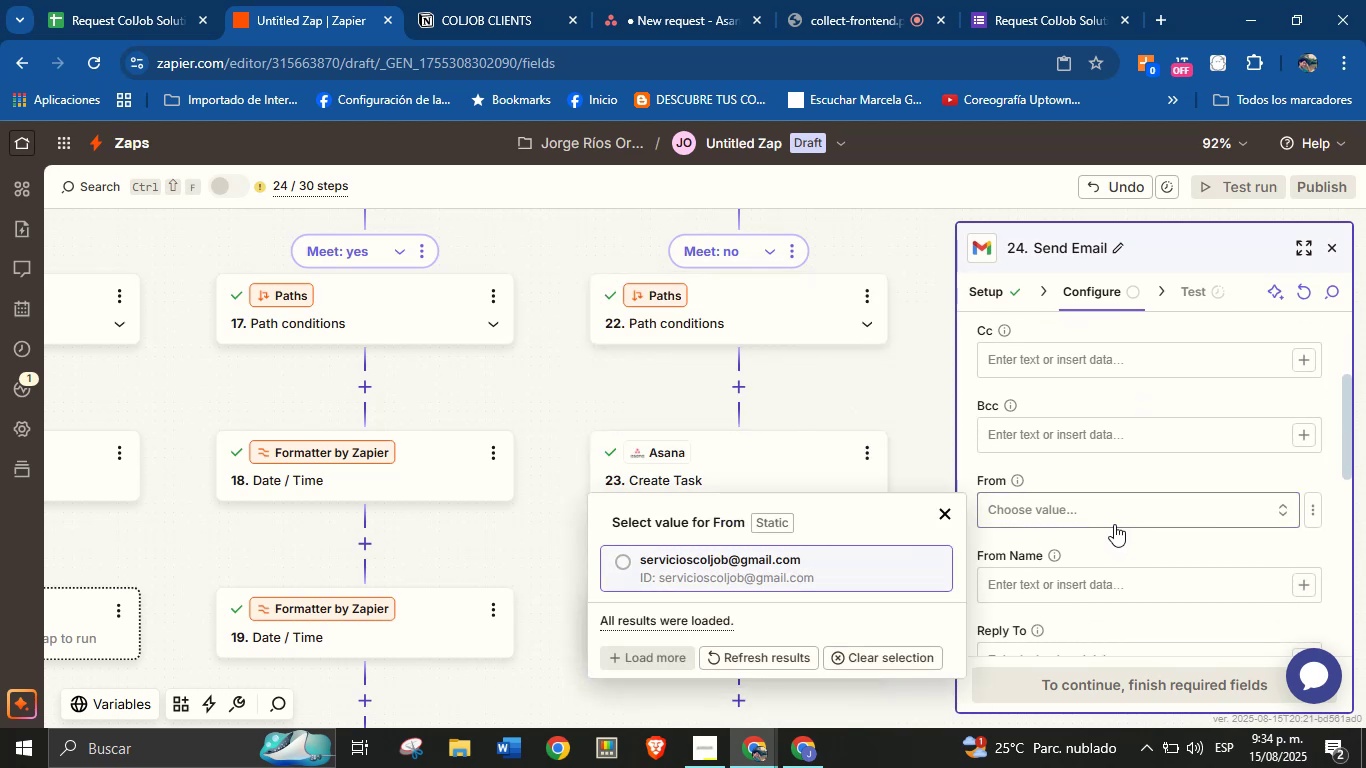 
left_click([858, 561])
 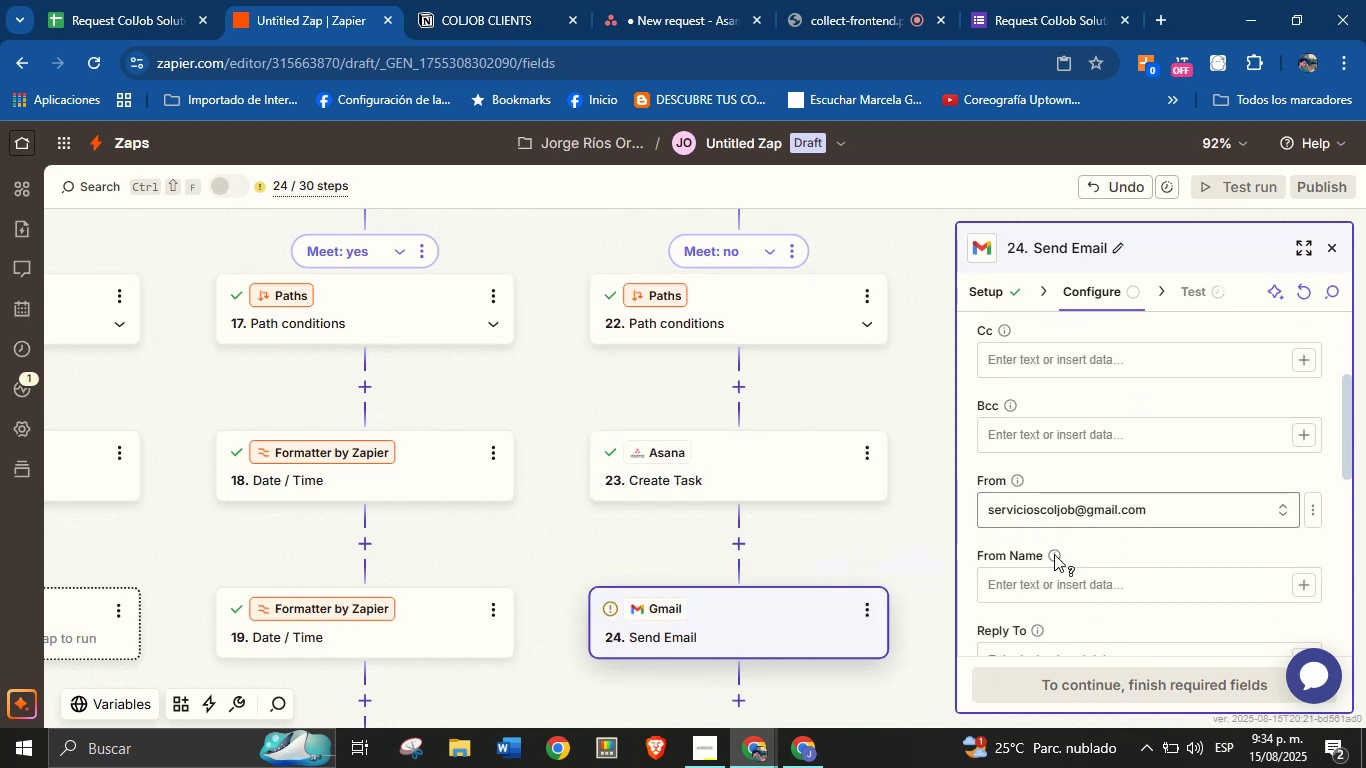 
left_click([1054, 582])
 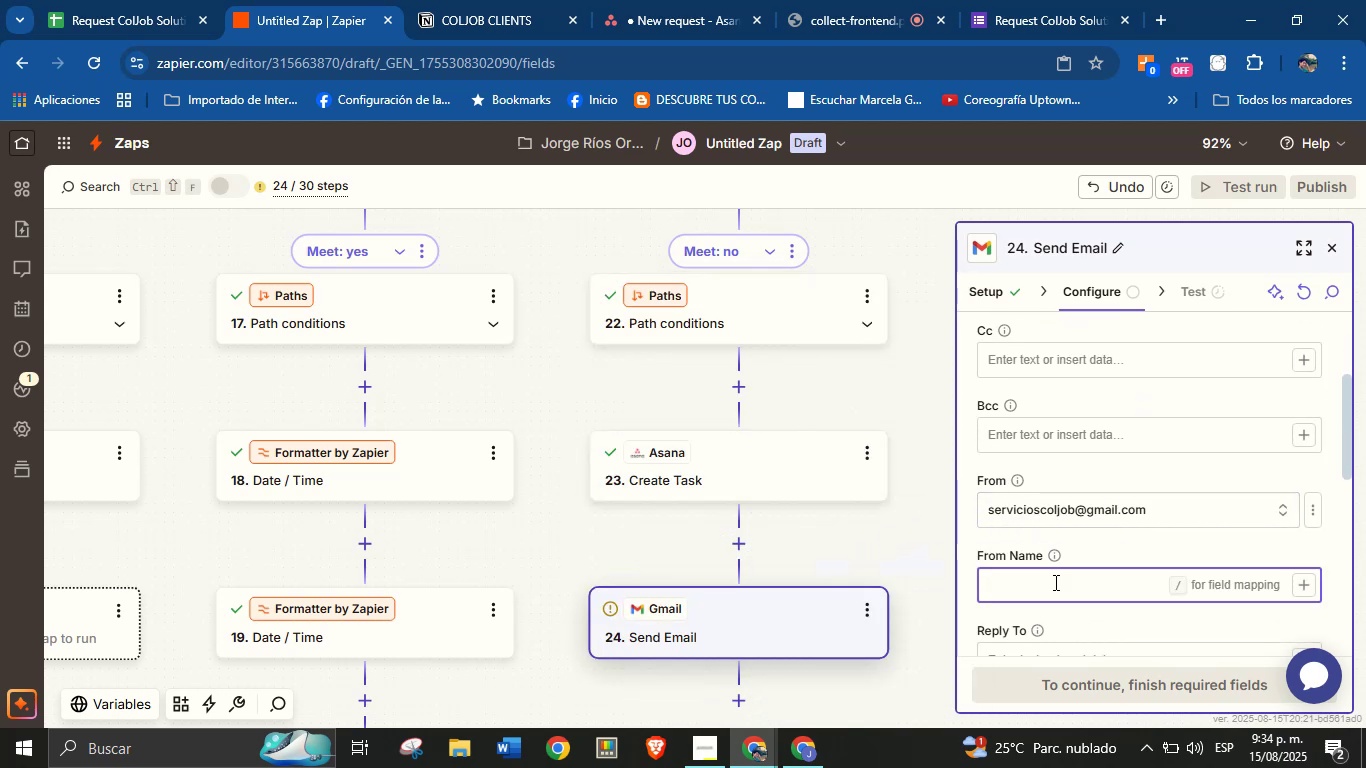 
type(Jorge from ColJob)
 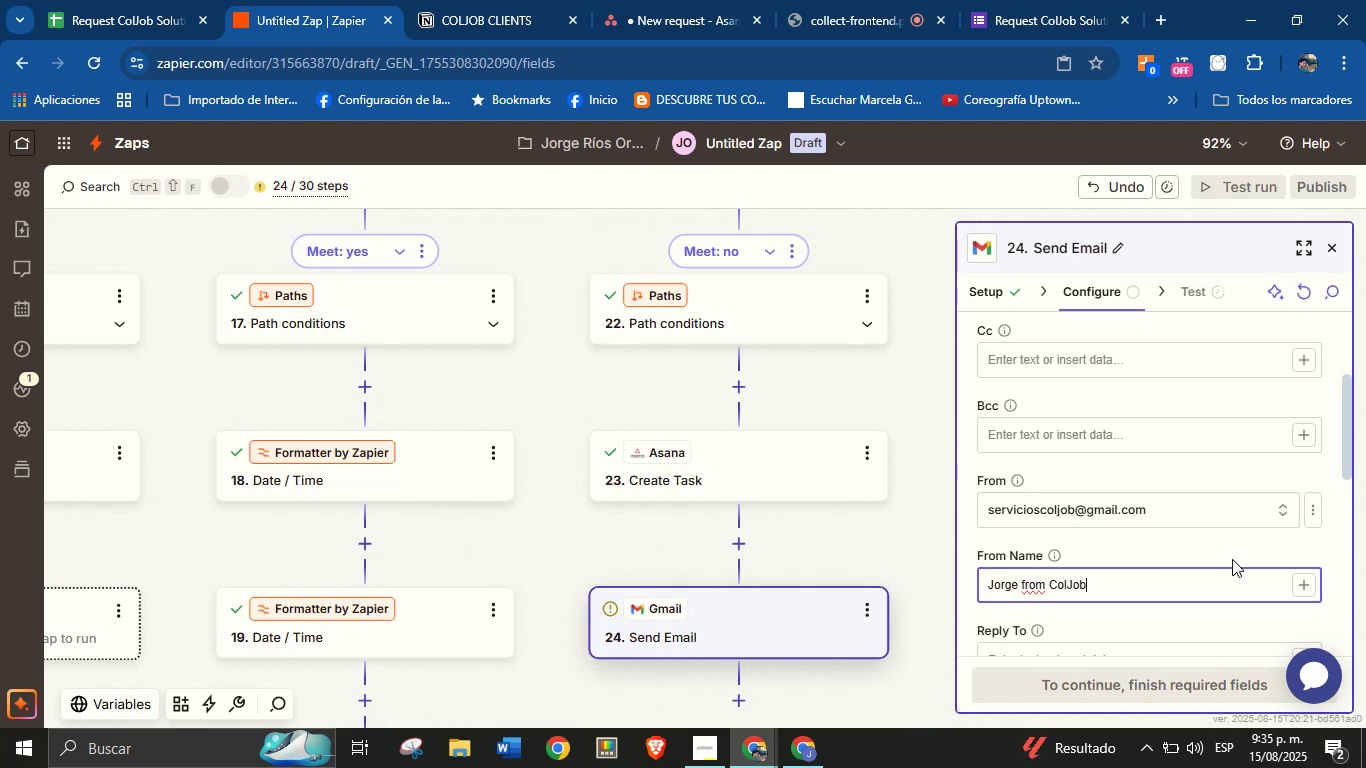 
left_click([1234, 547])
 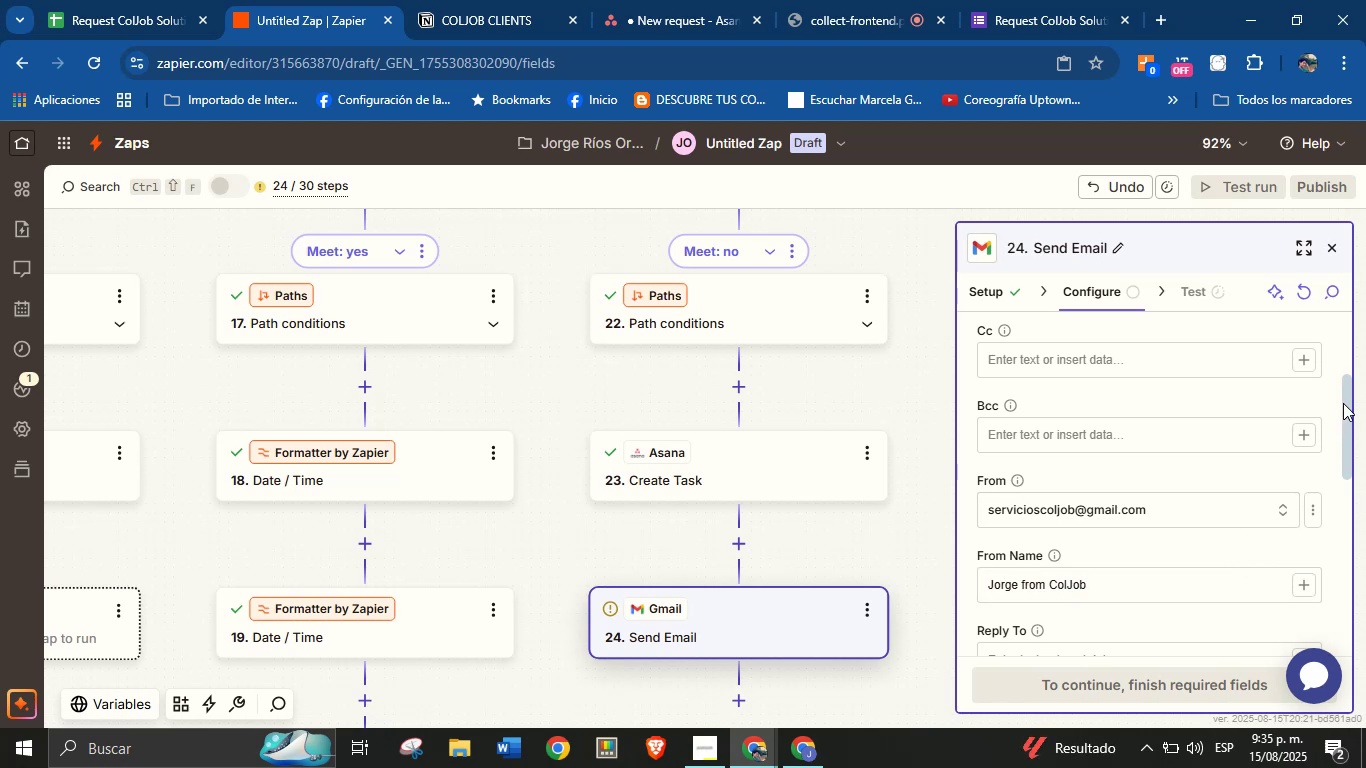 
left_click_drag(start_coordinate=[1347, 395], to_coordinate=[1335, 487])
 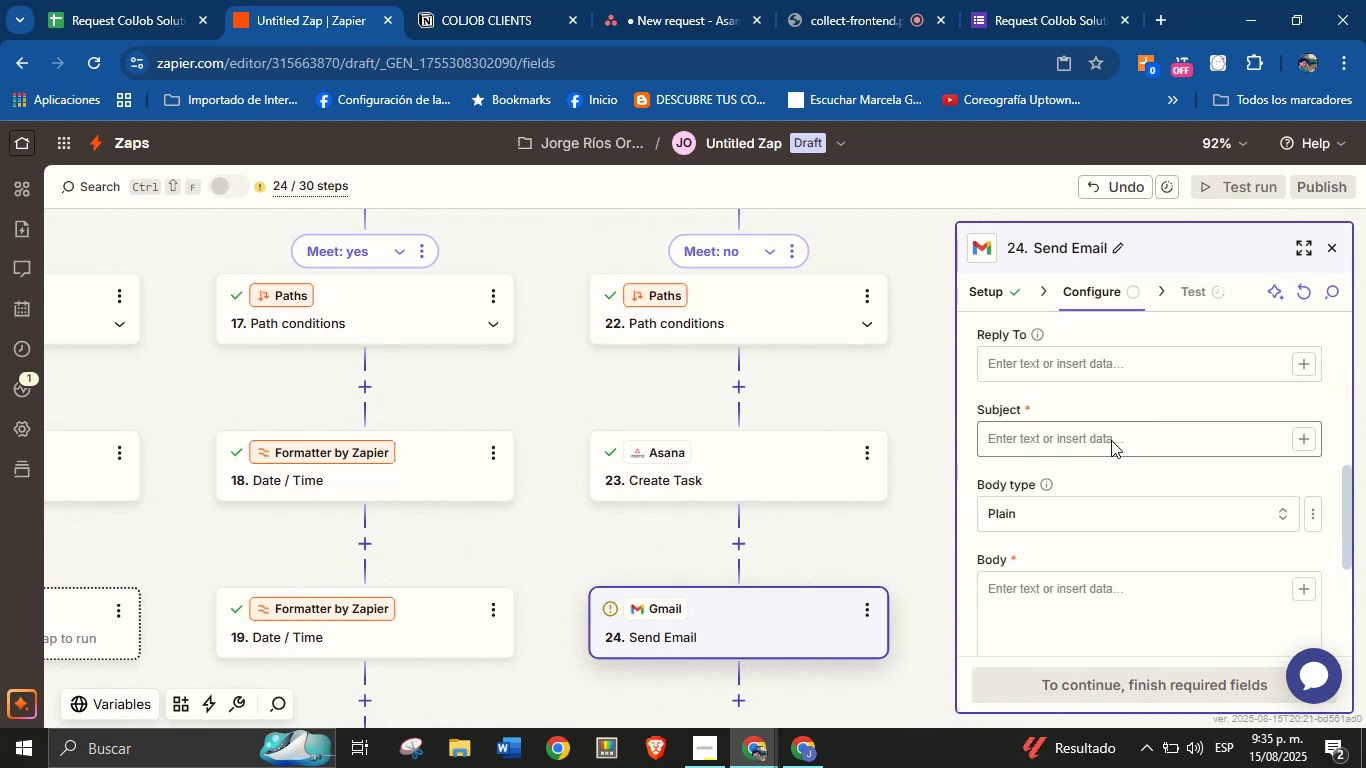 
left_click([1110, 440])
 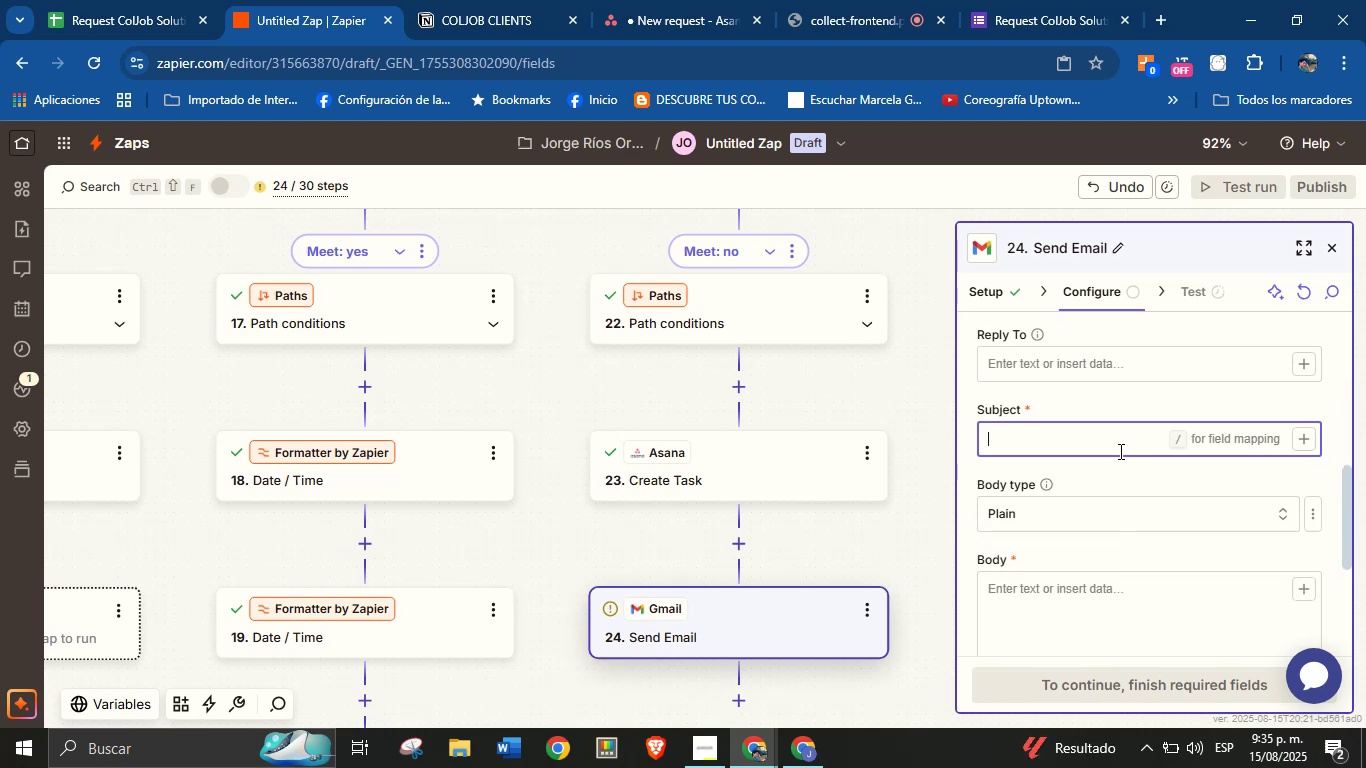 
scroll: coordinate [1129, 475], scroll_direction: down, amount: 1.0
 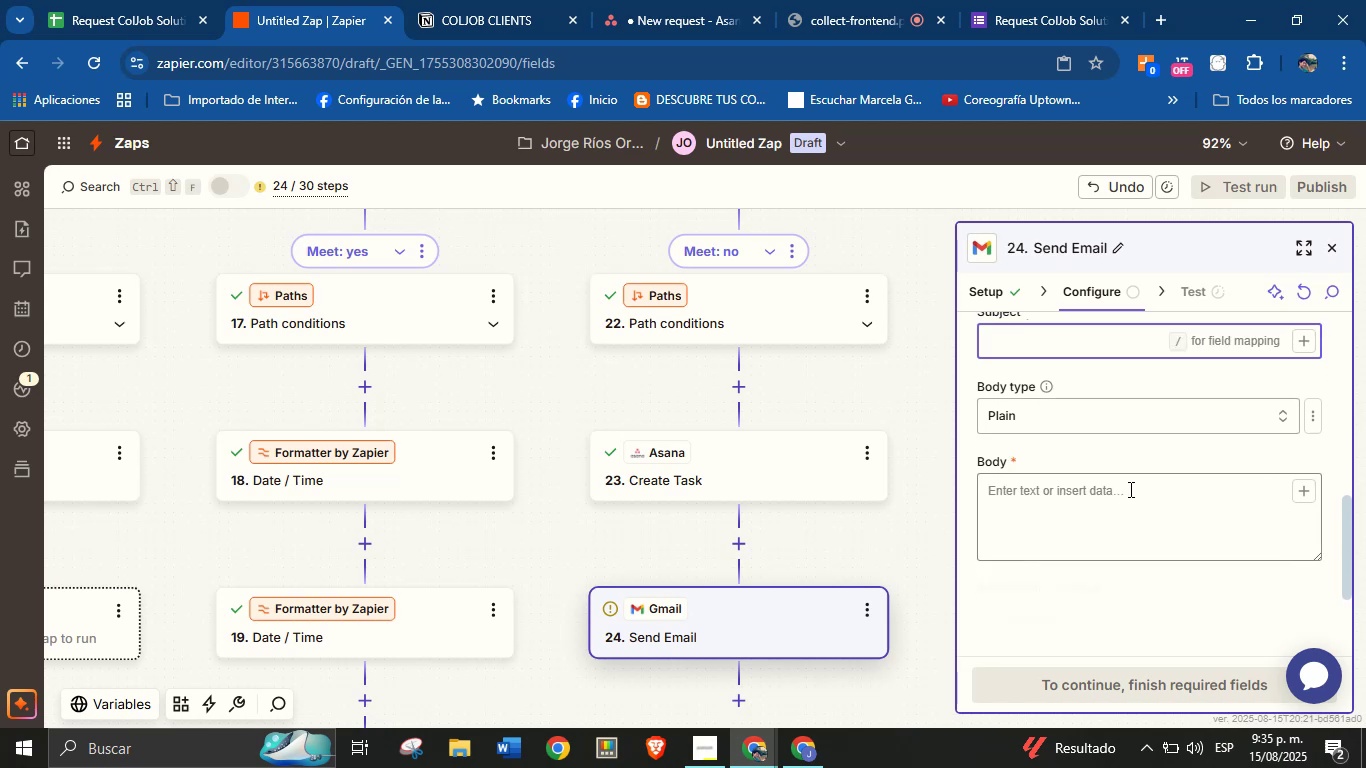 
scroll: coordinate [1123, 523], scroll_direction: up, amount: 1.0
 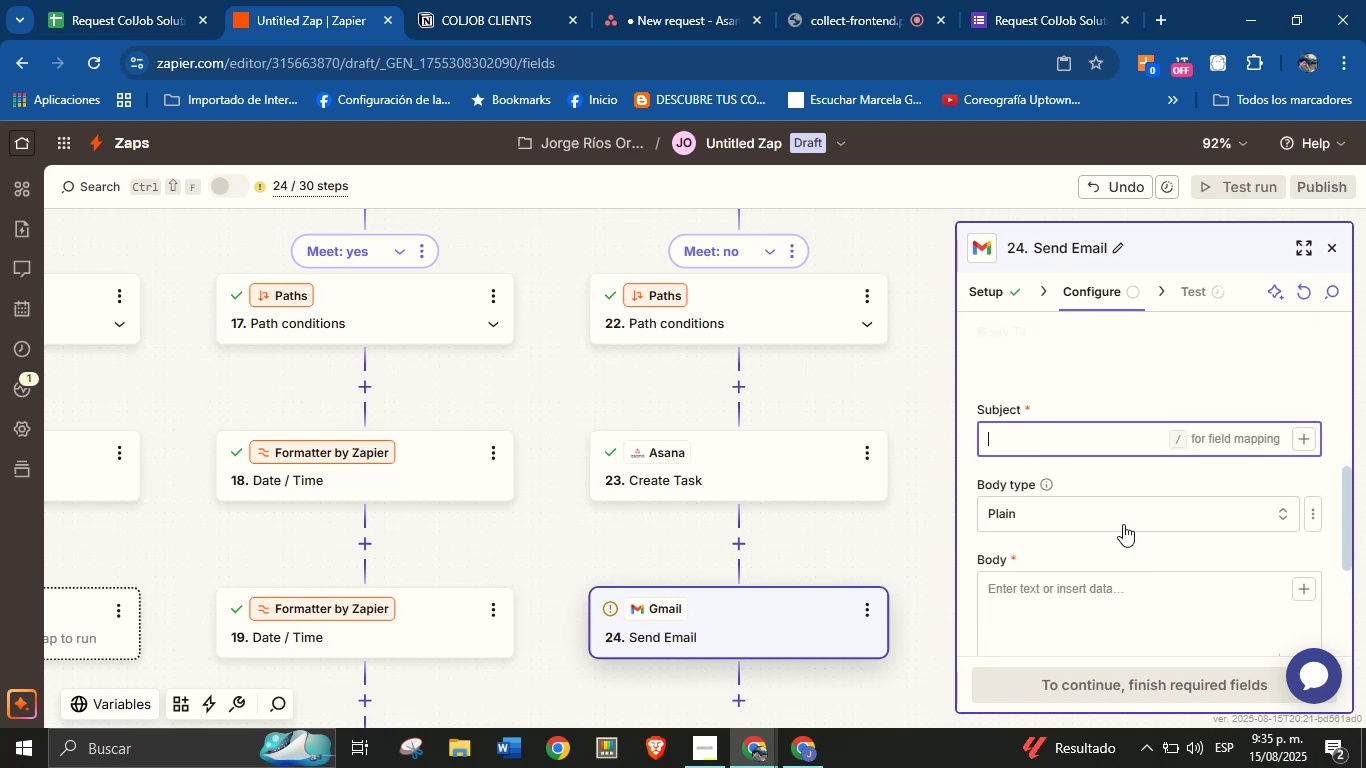 
scroll: coordinate [1123, 524], scroll_direction: down, amount: 1.0
 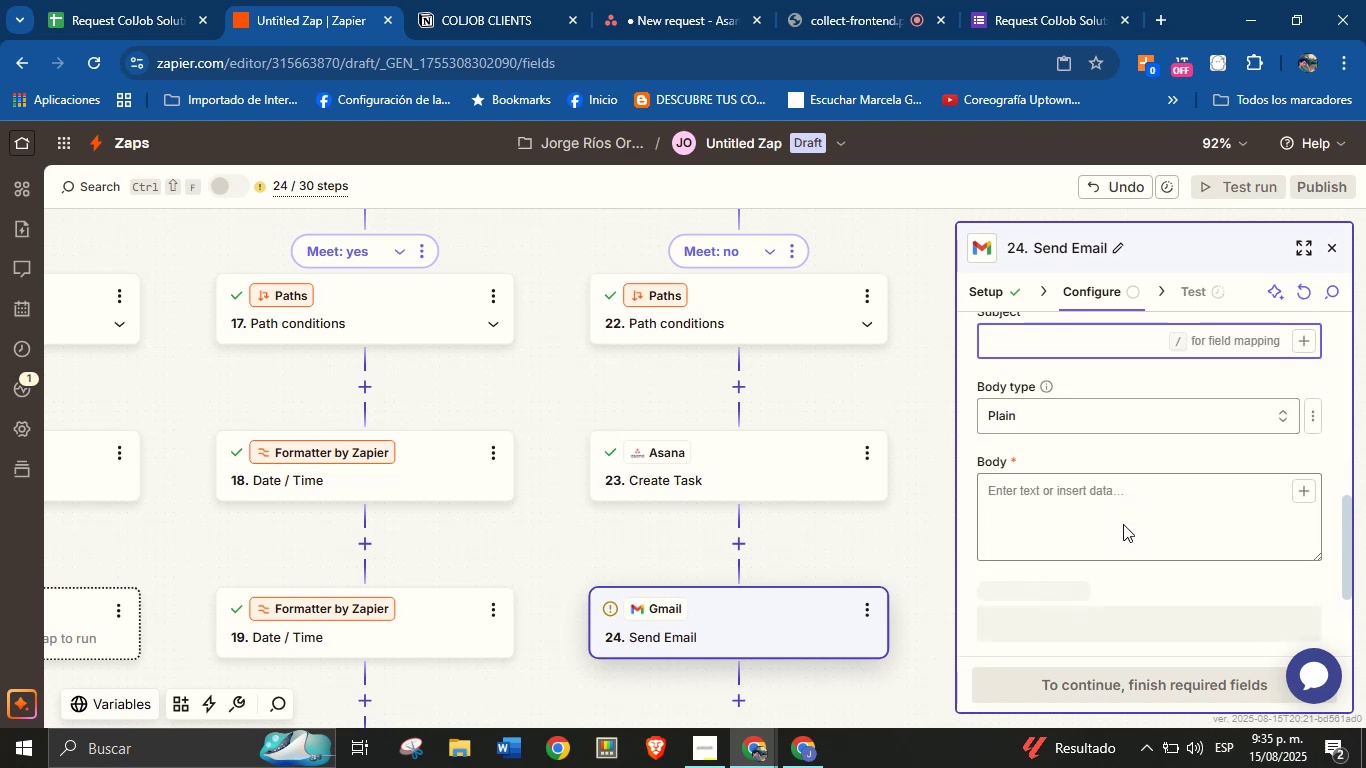 
scroll: coordinate [1123, 524], scroll_direction: up, amount: 1.0
 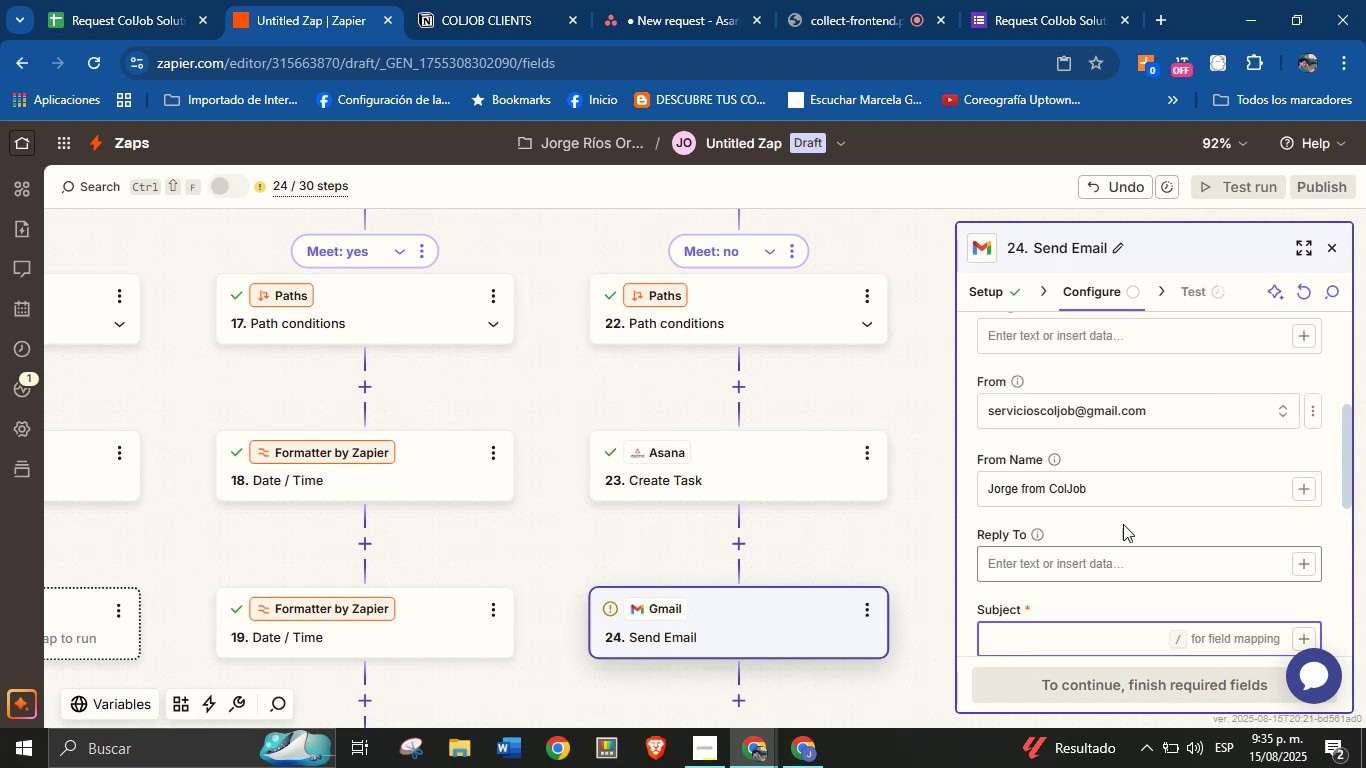 
key(CapsLock)
 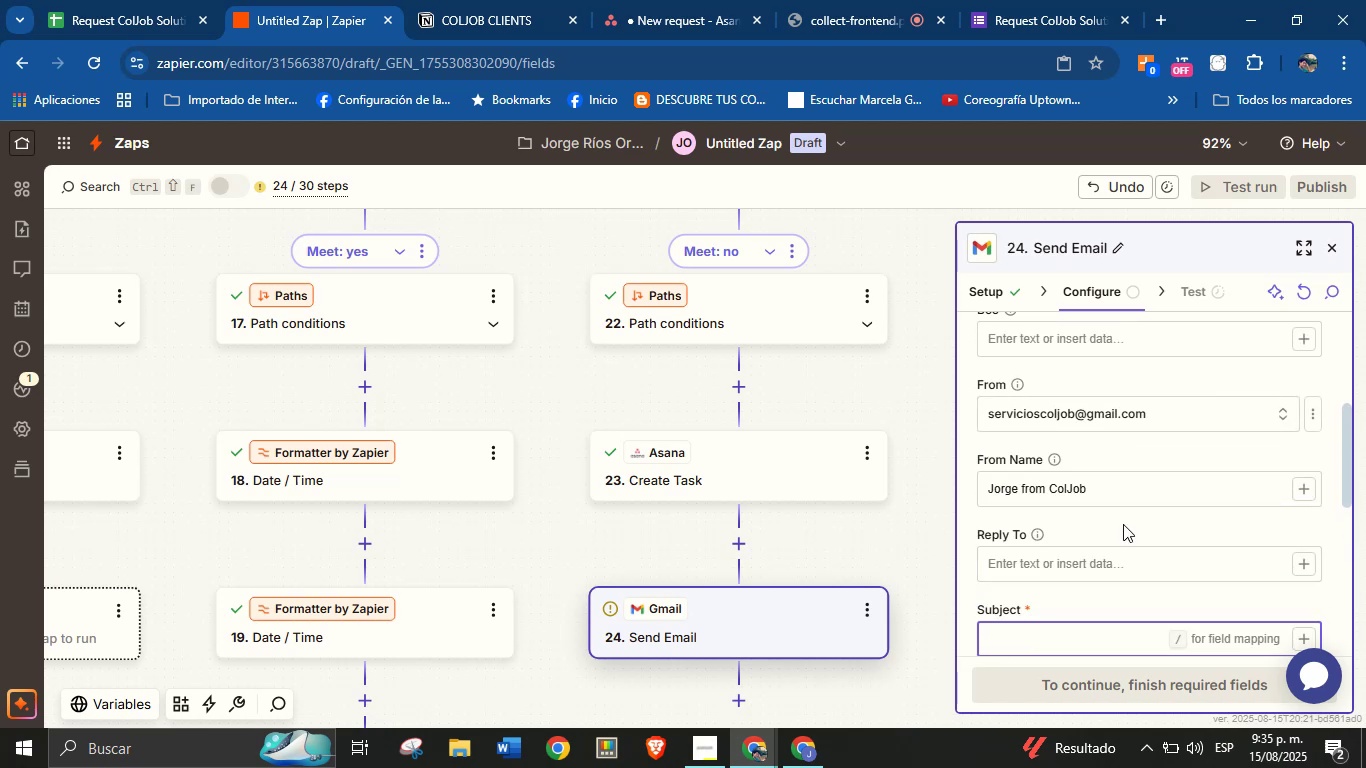 
wait(5.8)
 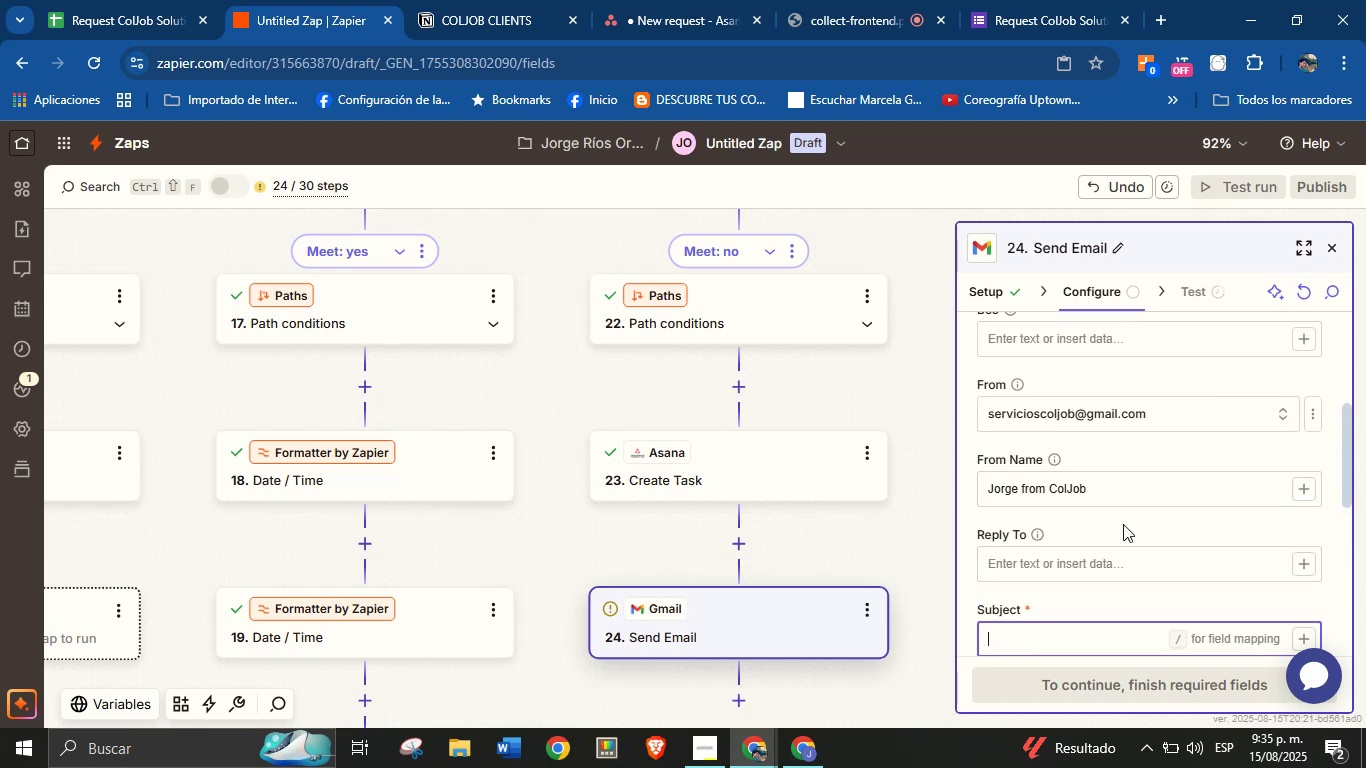 
type(Thank you for )
 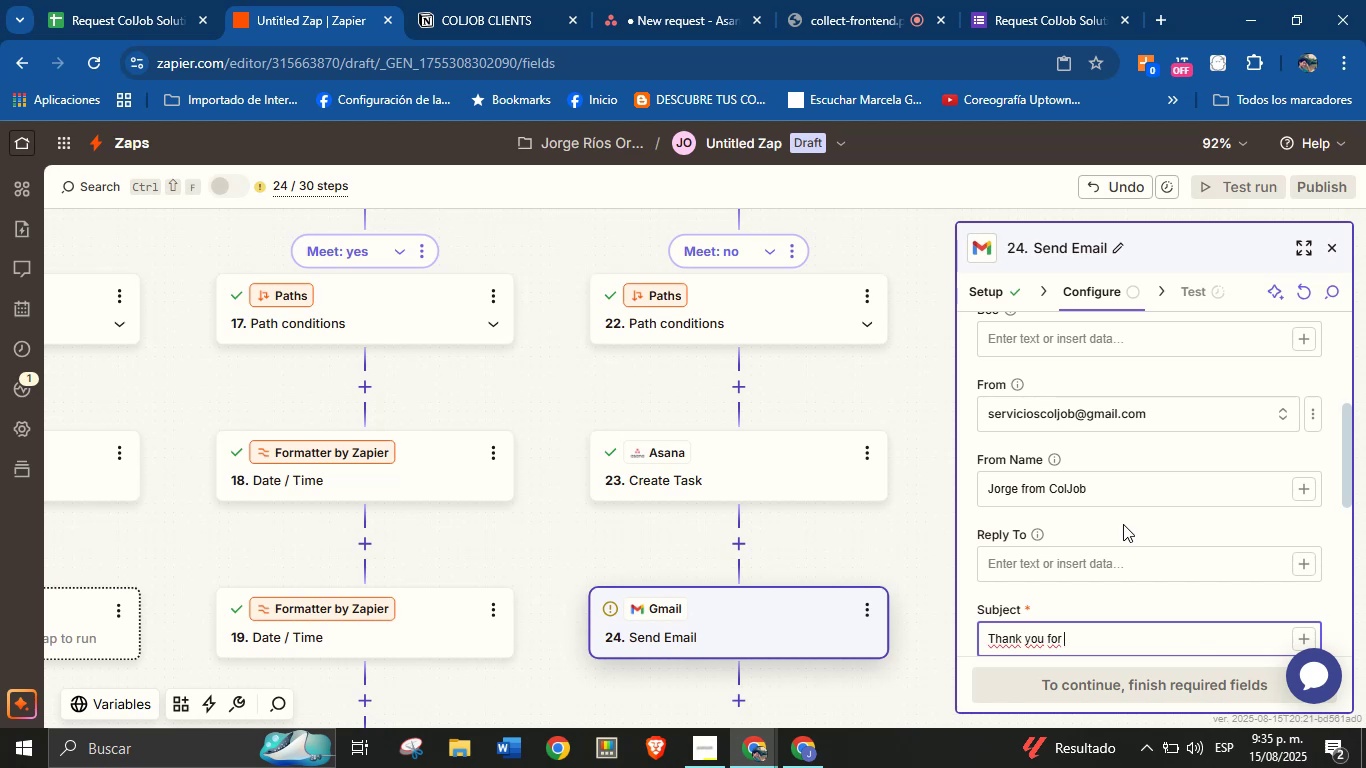 
type(choosing our service!)
 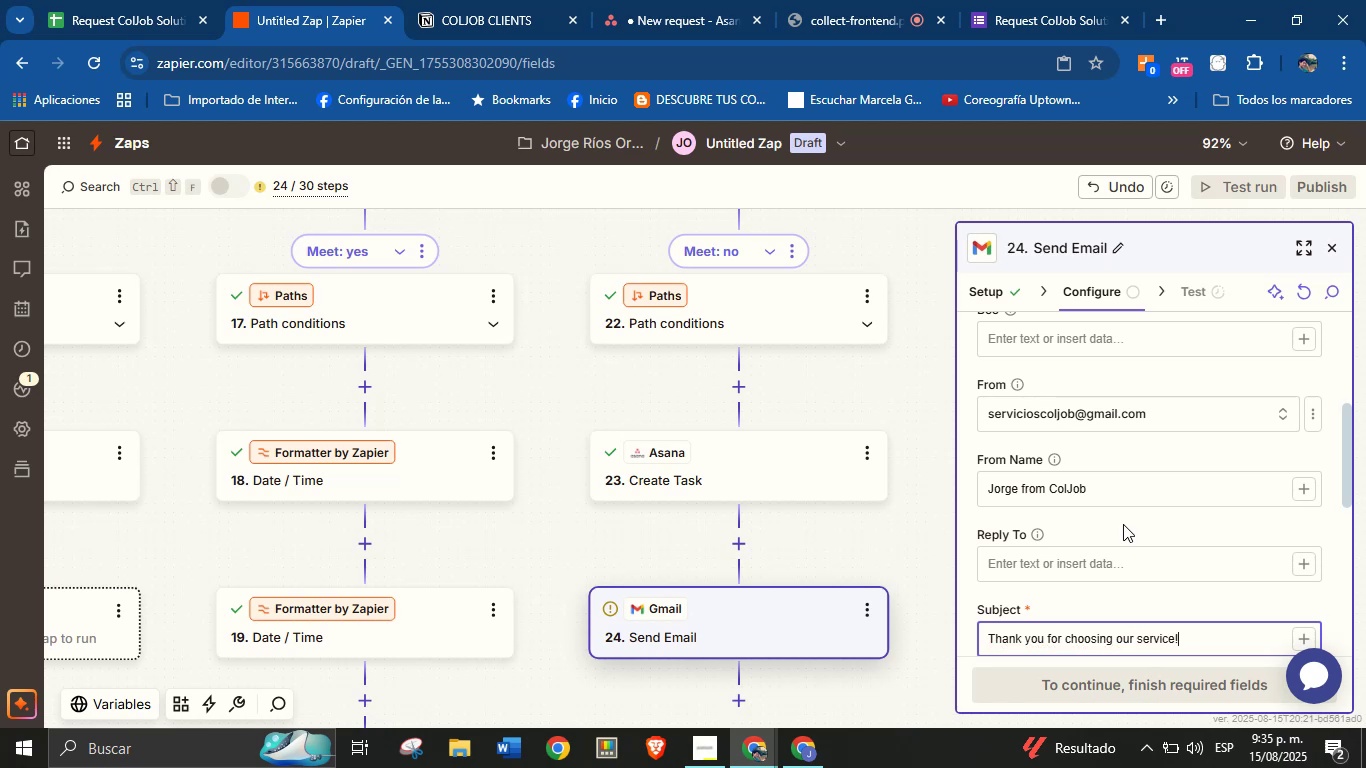 
left_click_drag(start_coordinate=[1345, 416], to_coordinate=[1335, 506])
 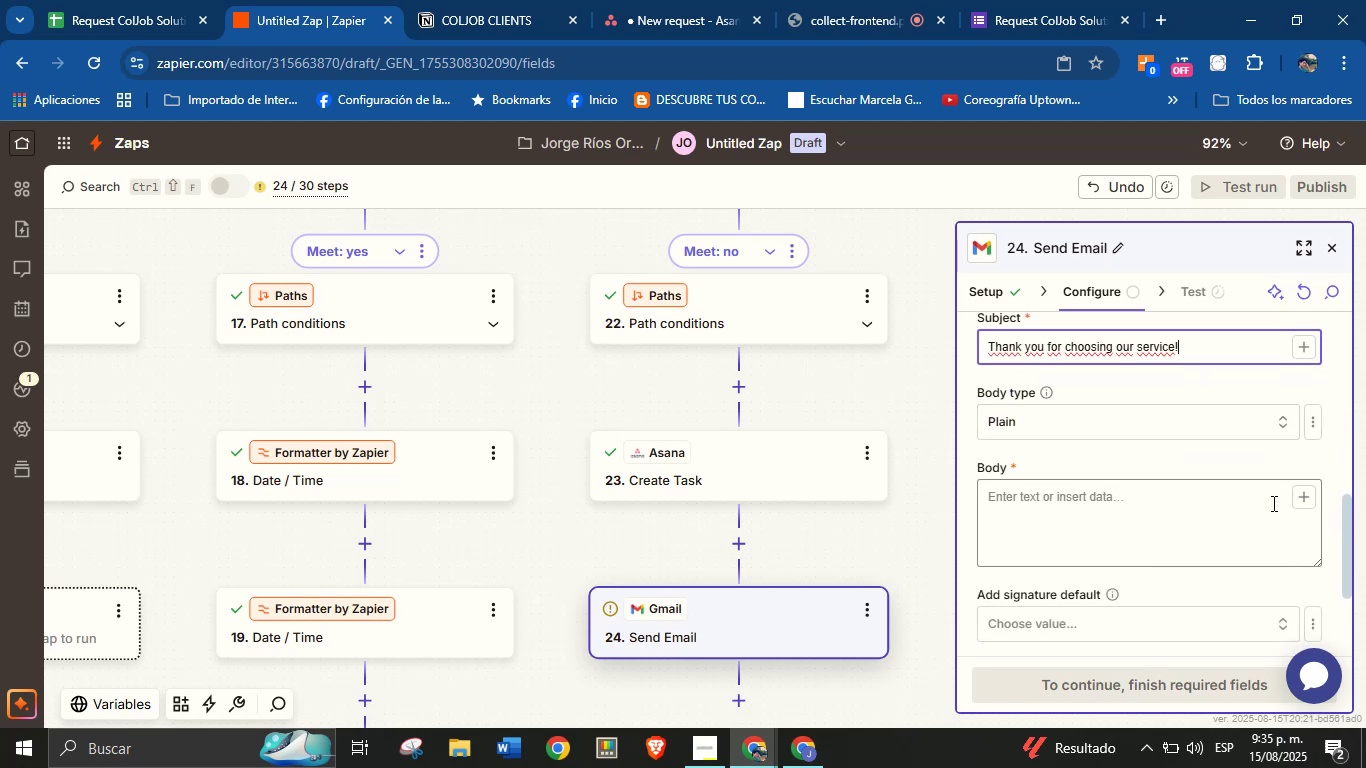 
left_click([1263, 501])
 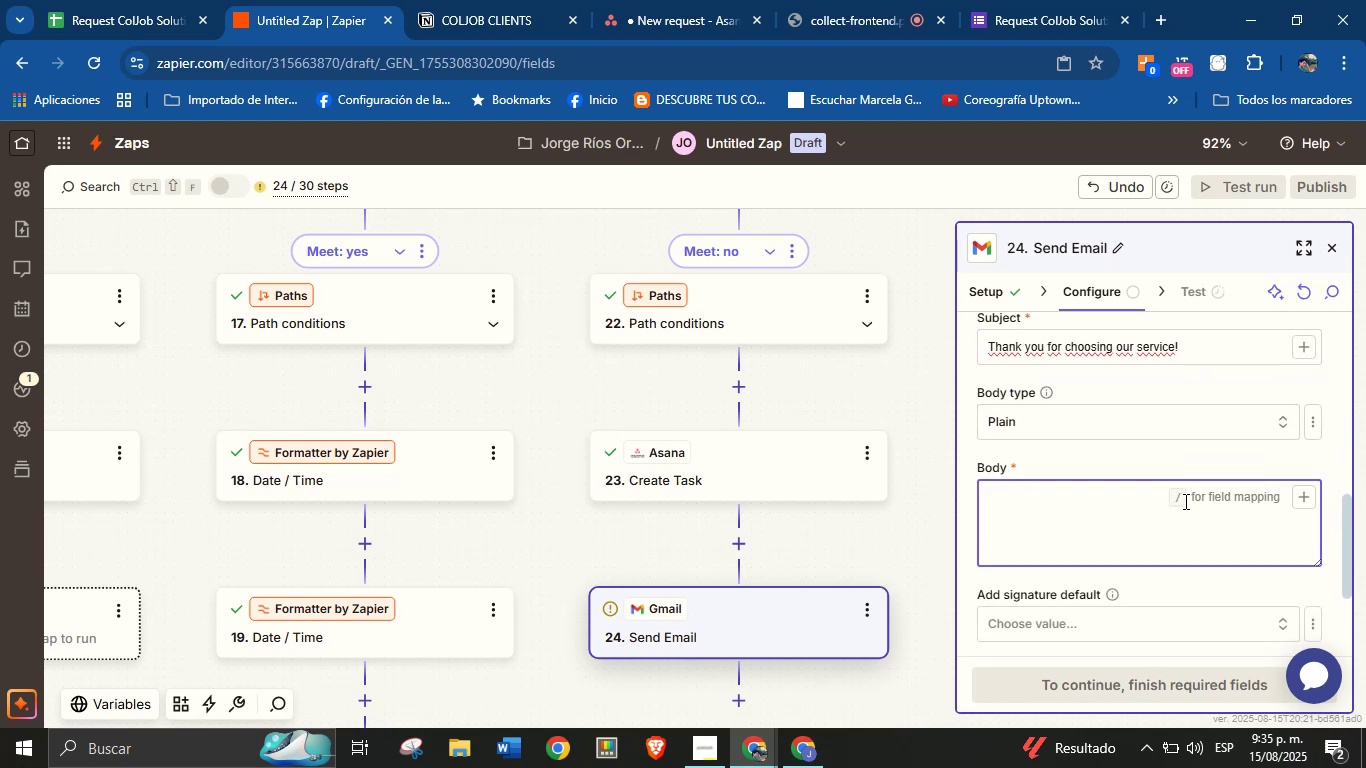 
key(CapsLock)
 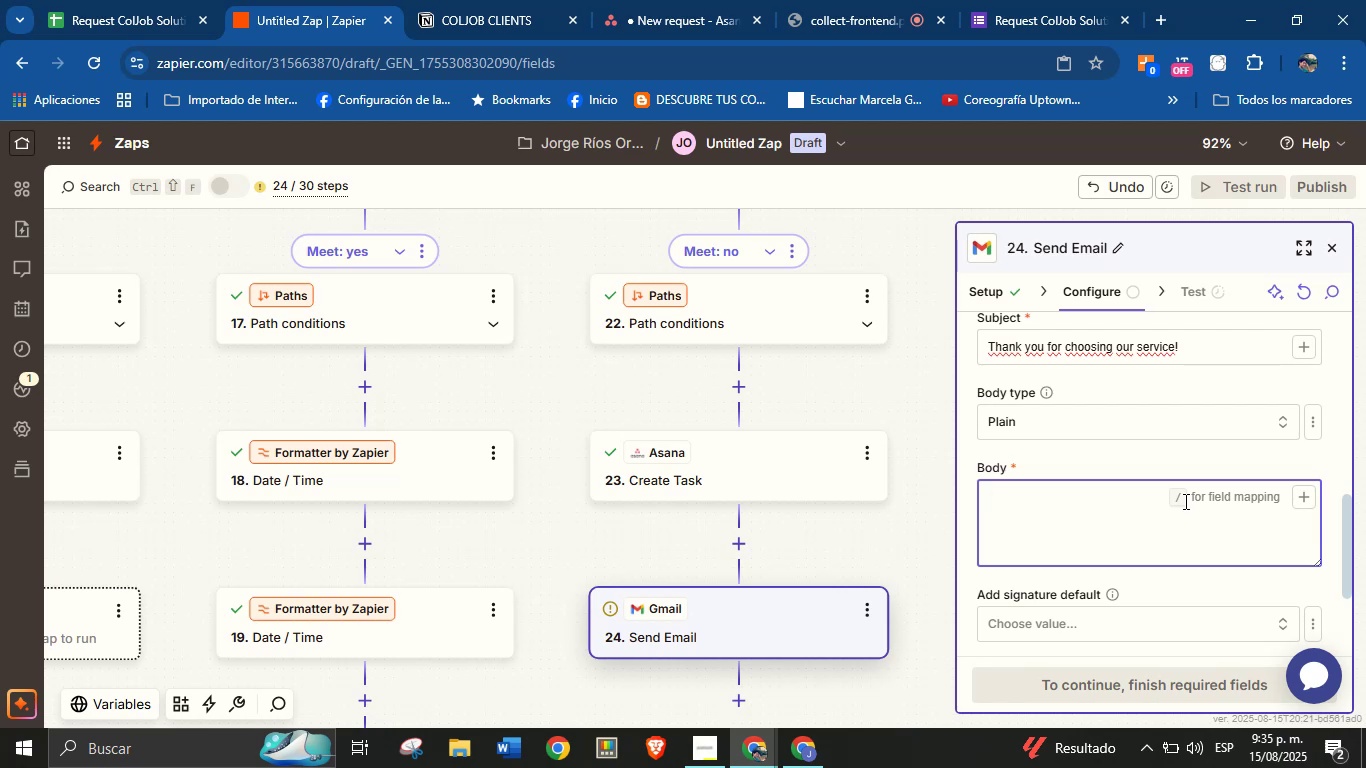 
wait(18.3)
 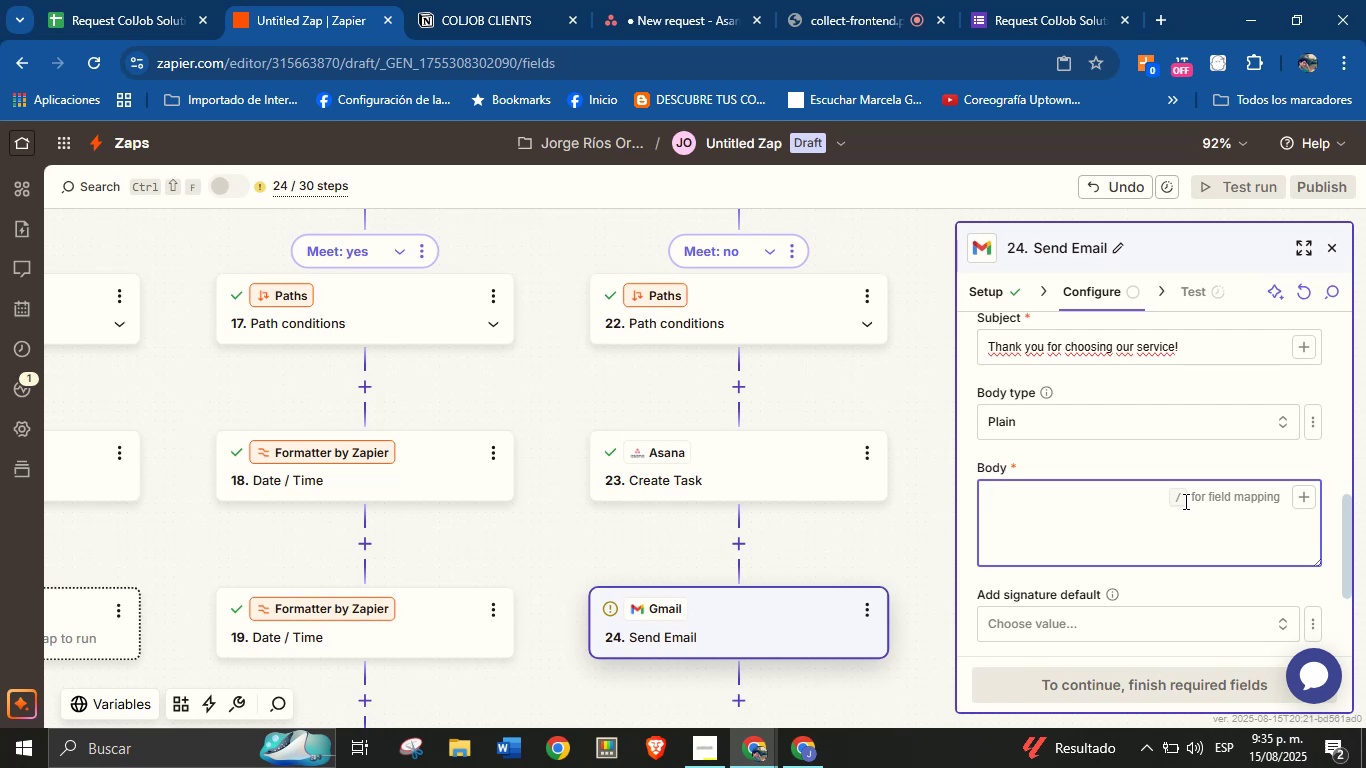 
type(Hello )
 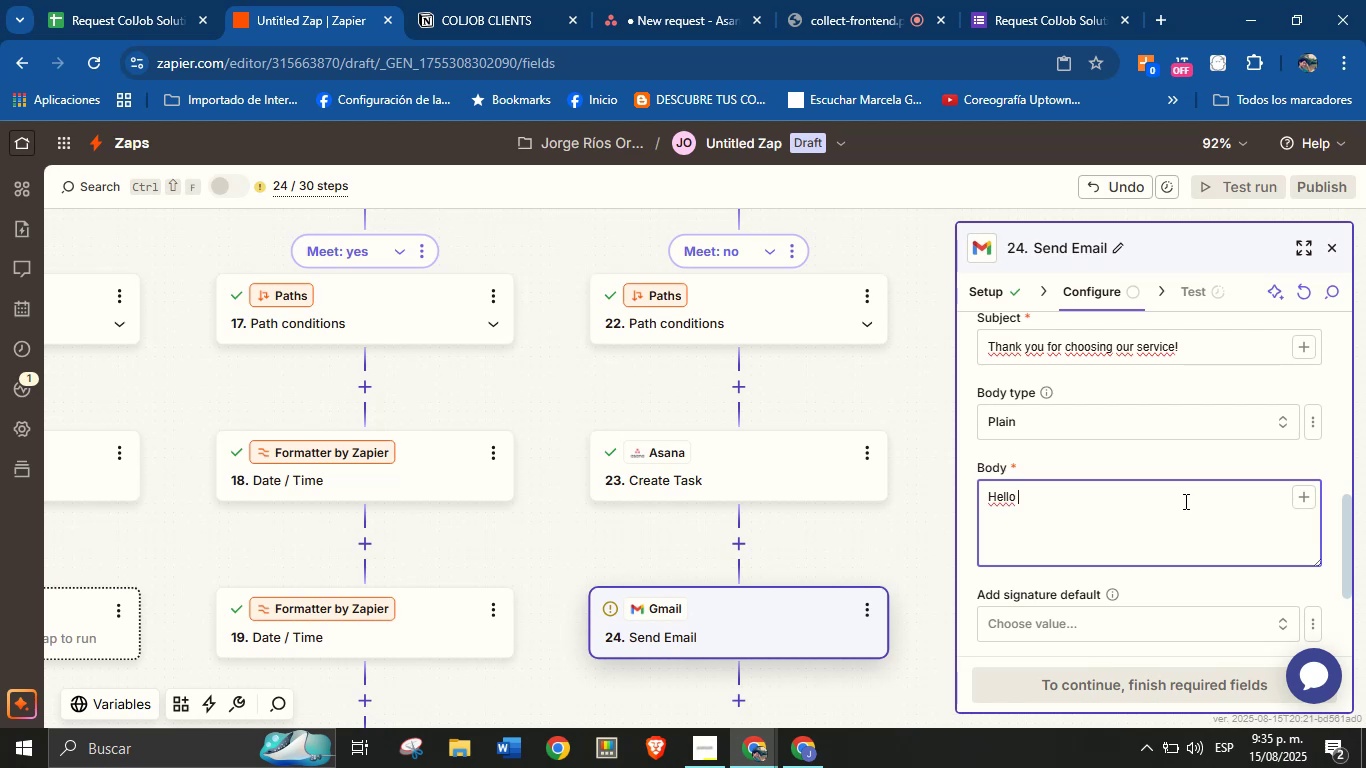 
key(Alt+Control+Q)
 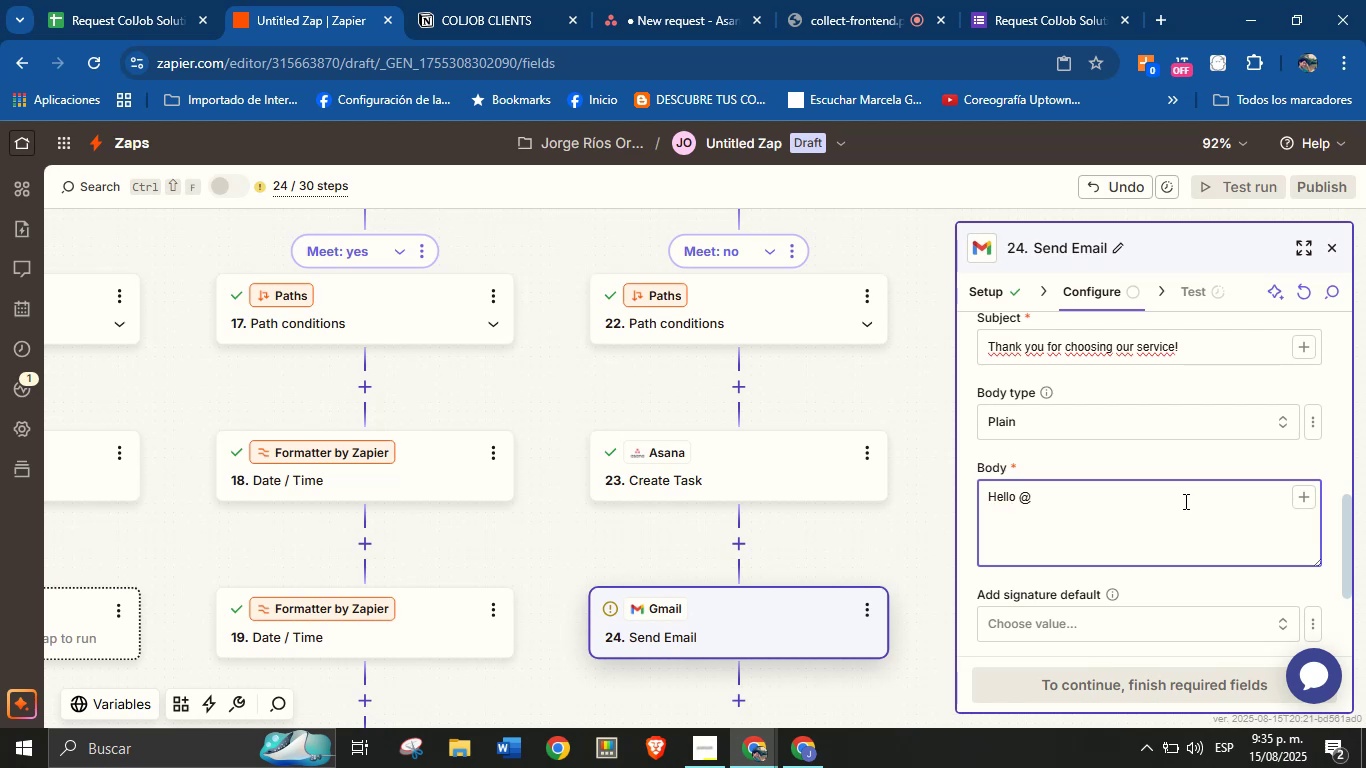 
key(Backspace)
 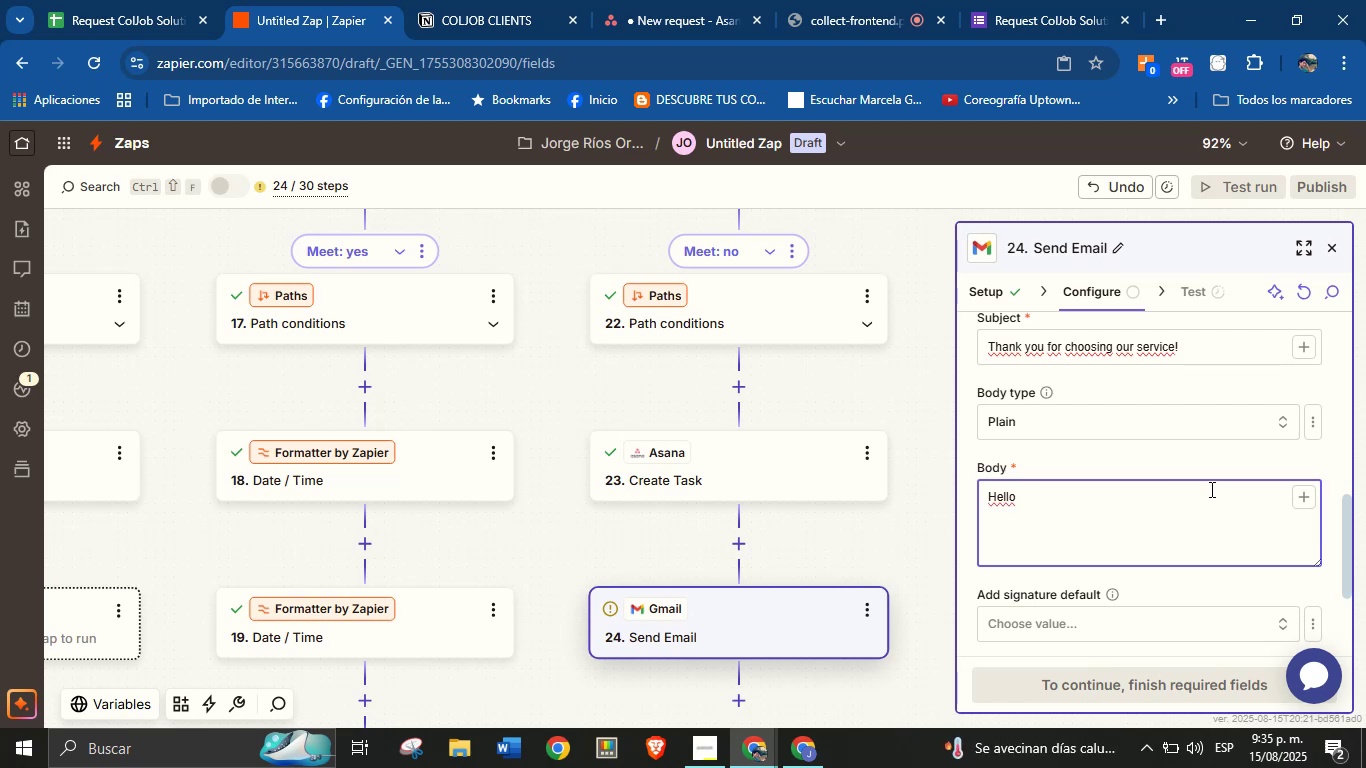 
left_click([1300, 499])
 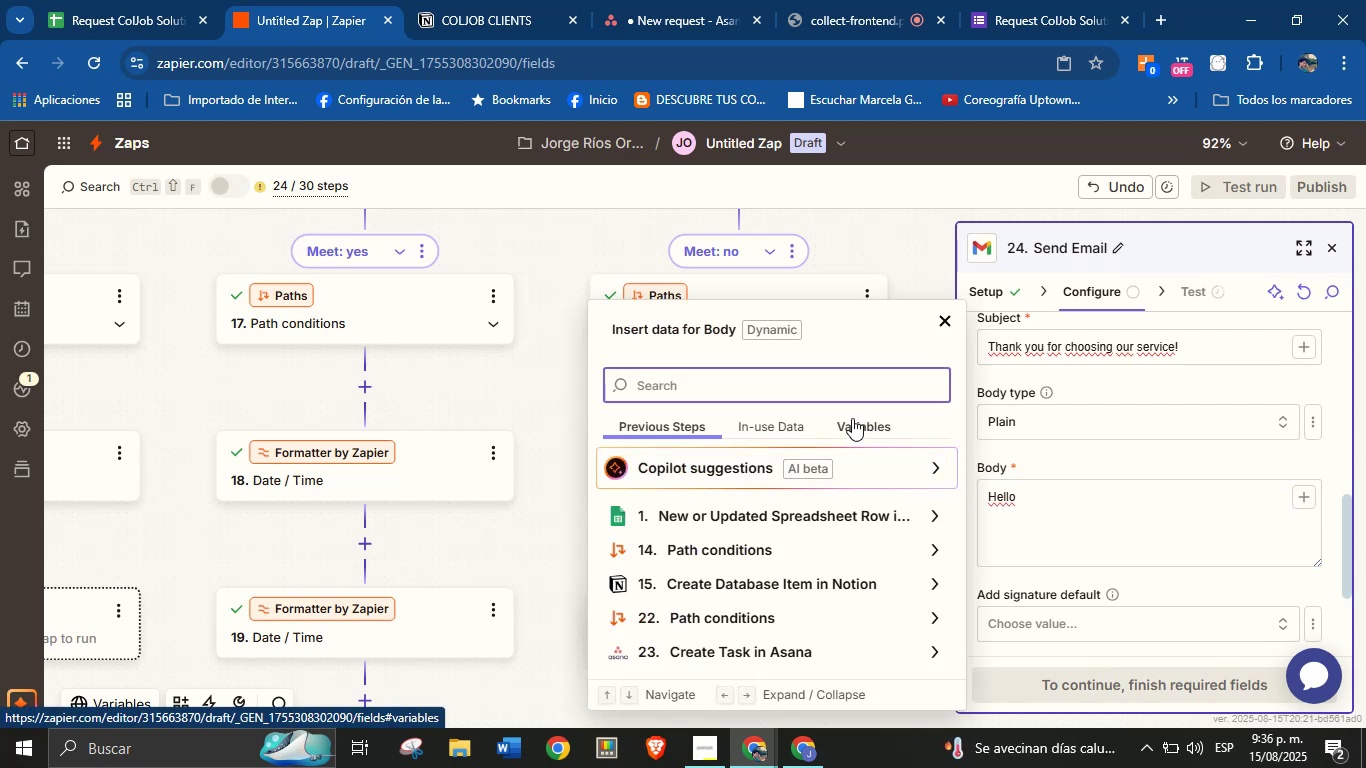 
type(email)
 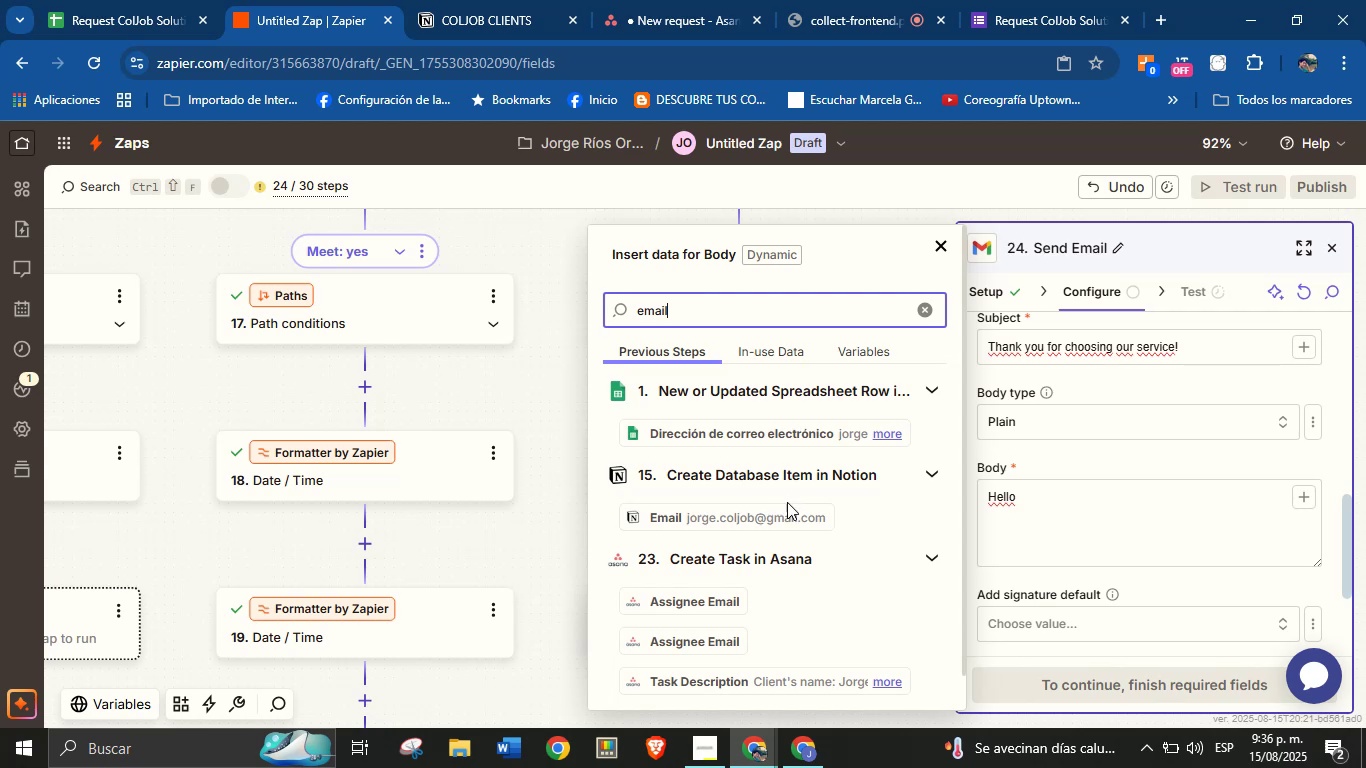 
left_click([784, 514])
 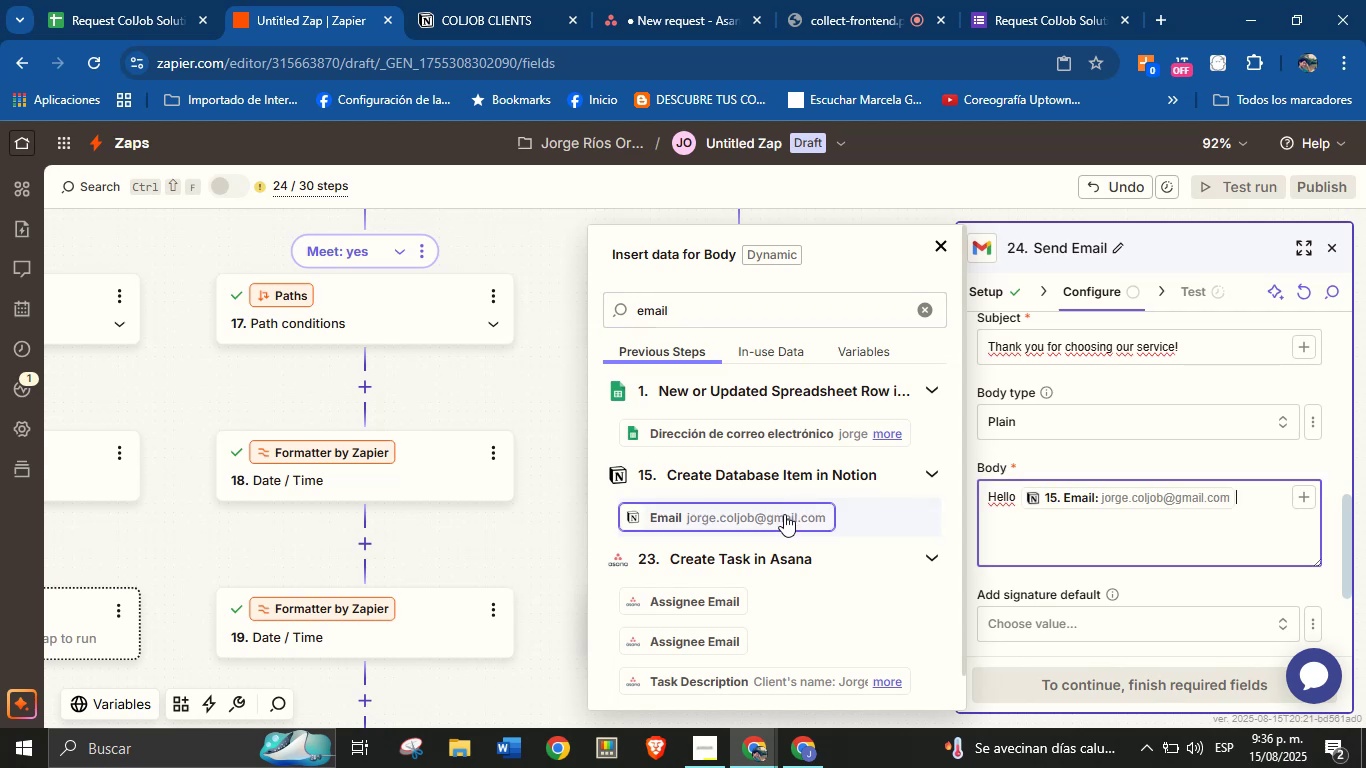 
key(Shift+1)
 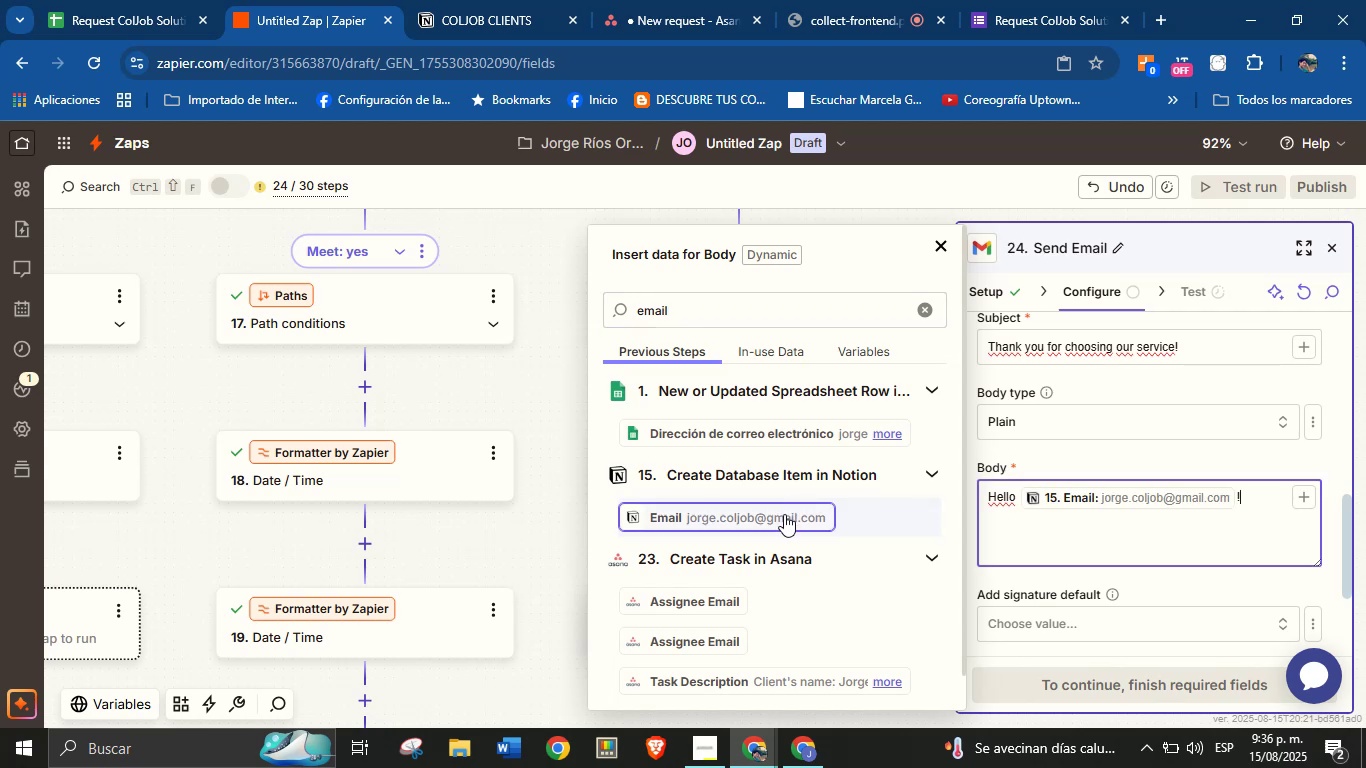 
key(Enter)
 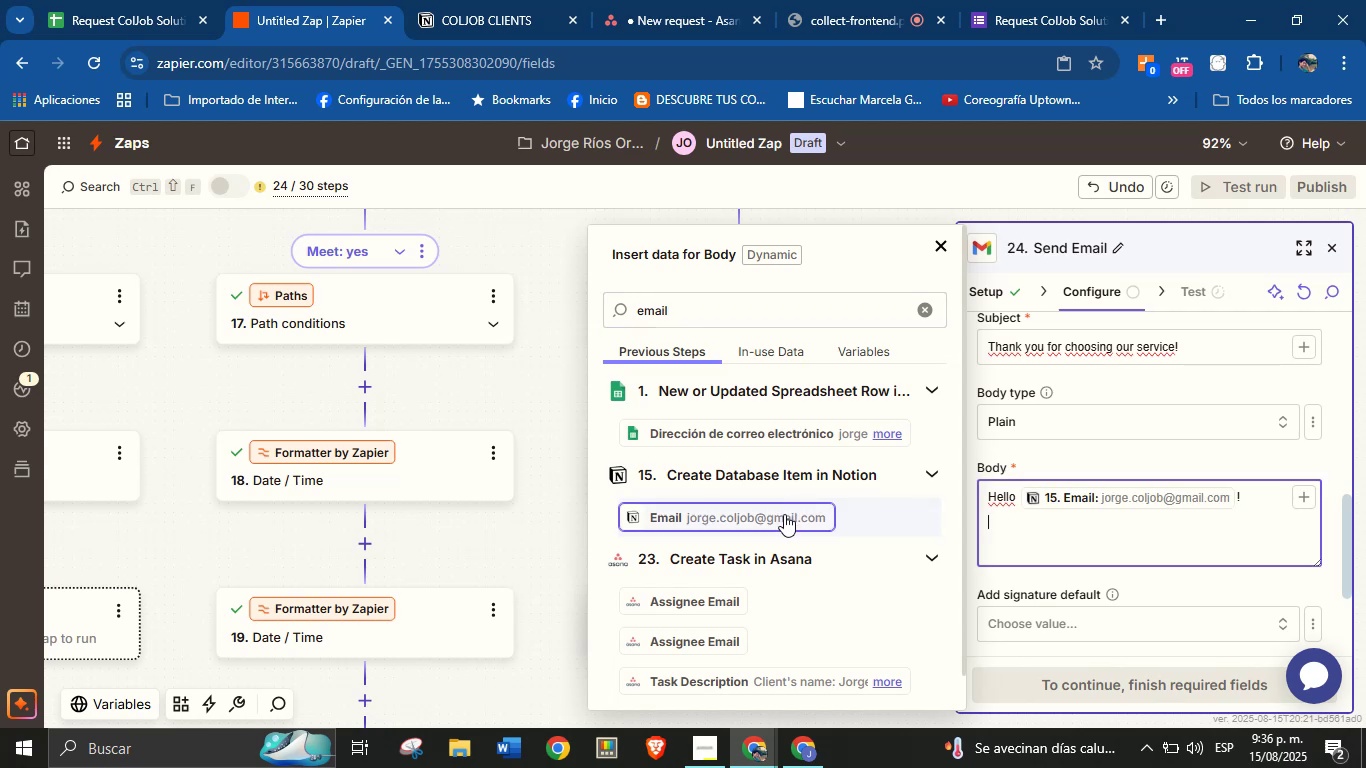 
wait(7.53)
 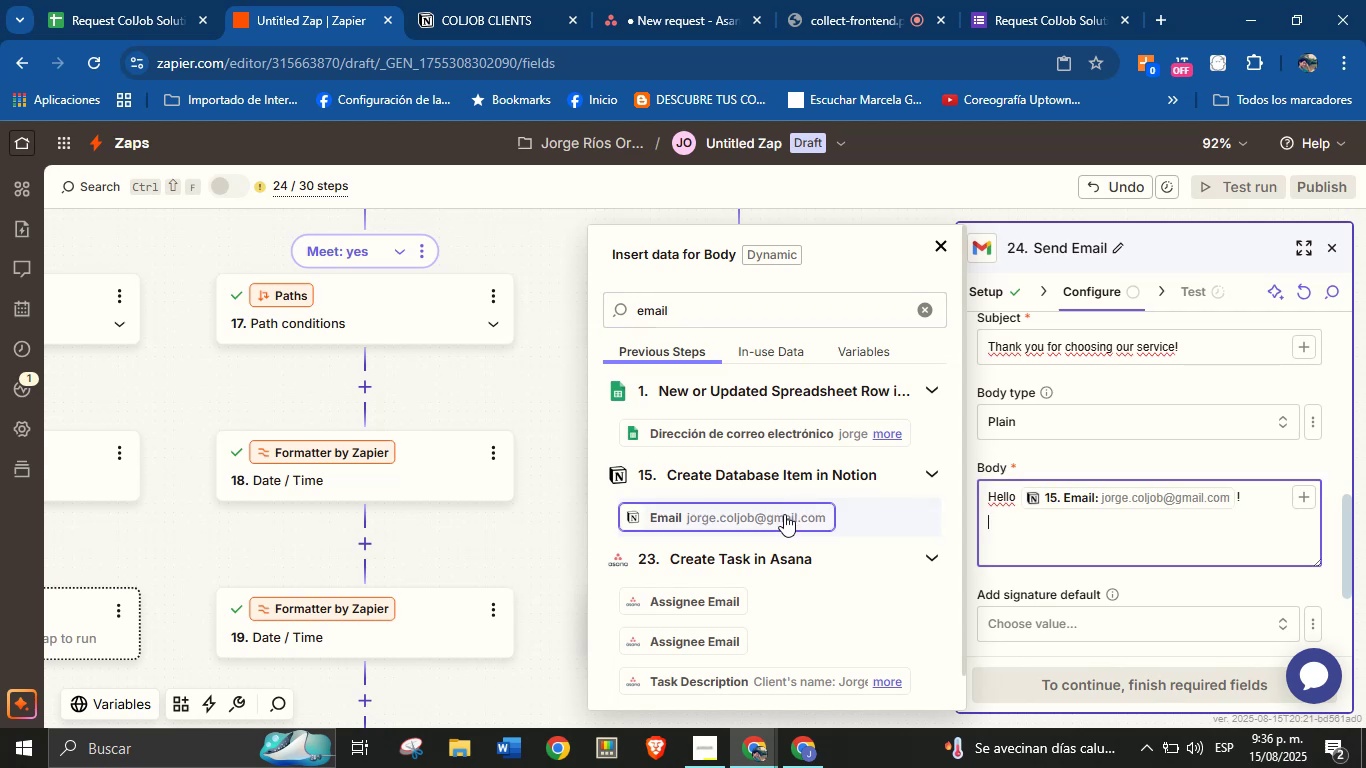 
type(Yna)
key(Backspace)
key(Backspace)
key(Backspace)
type(Thank you for requesting our service!)
 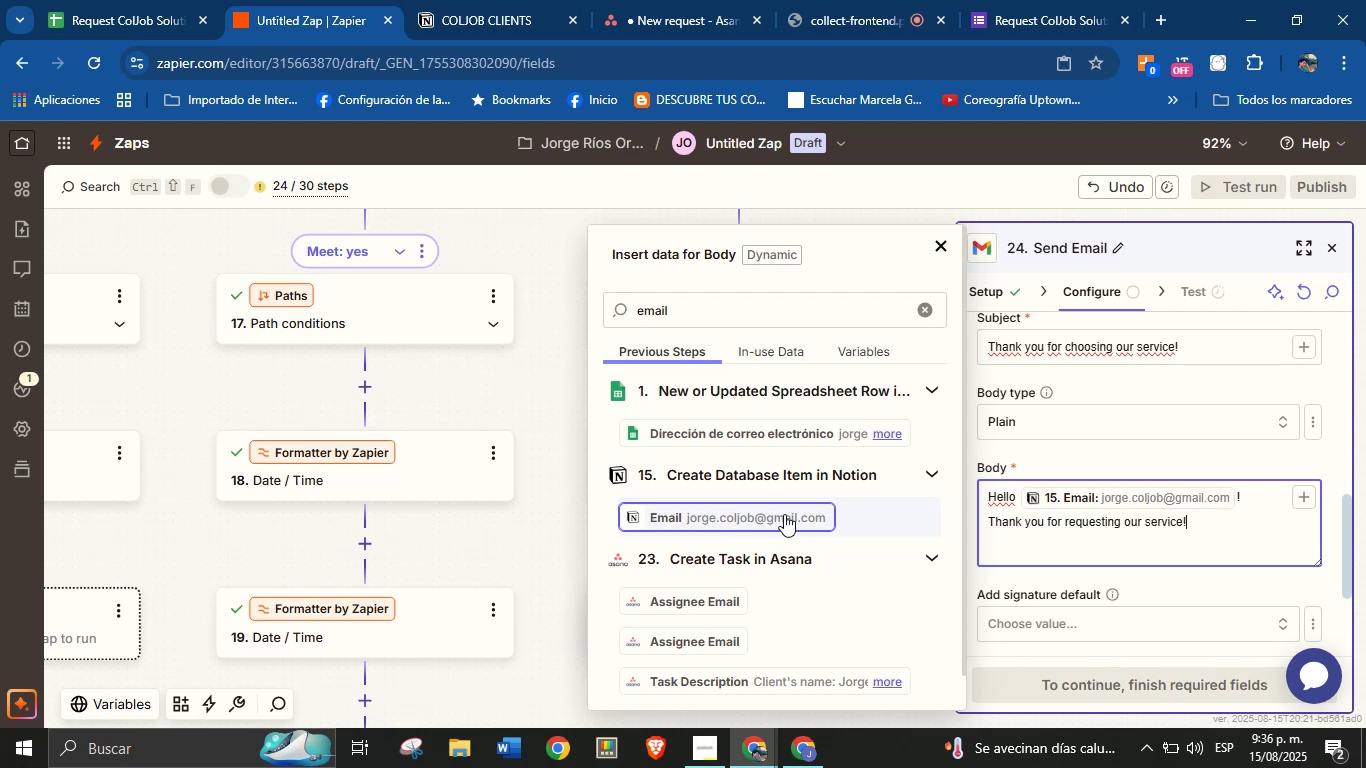 
key(Enter)
 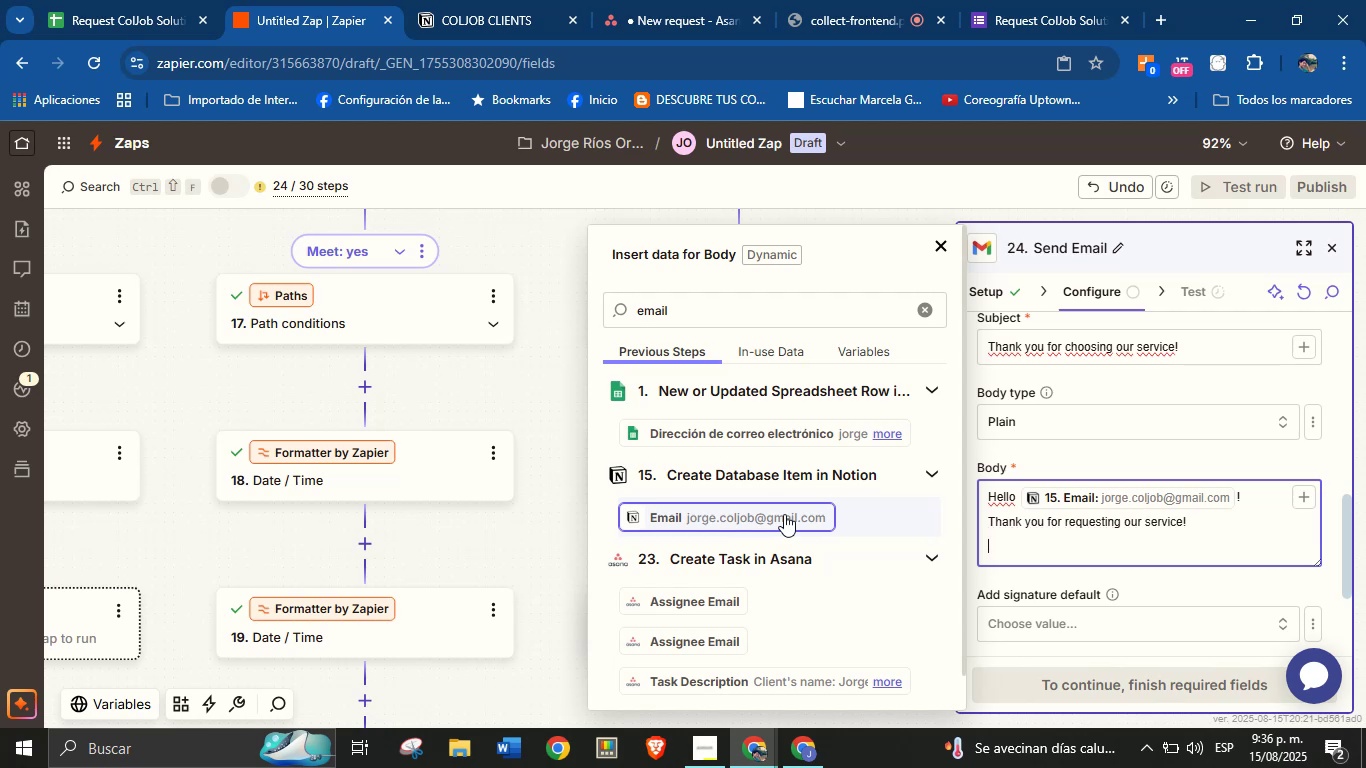 
key(Enter)
 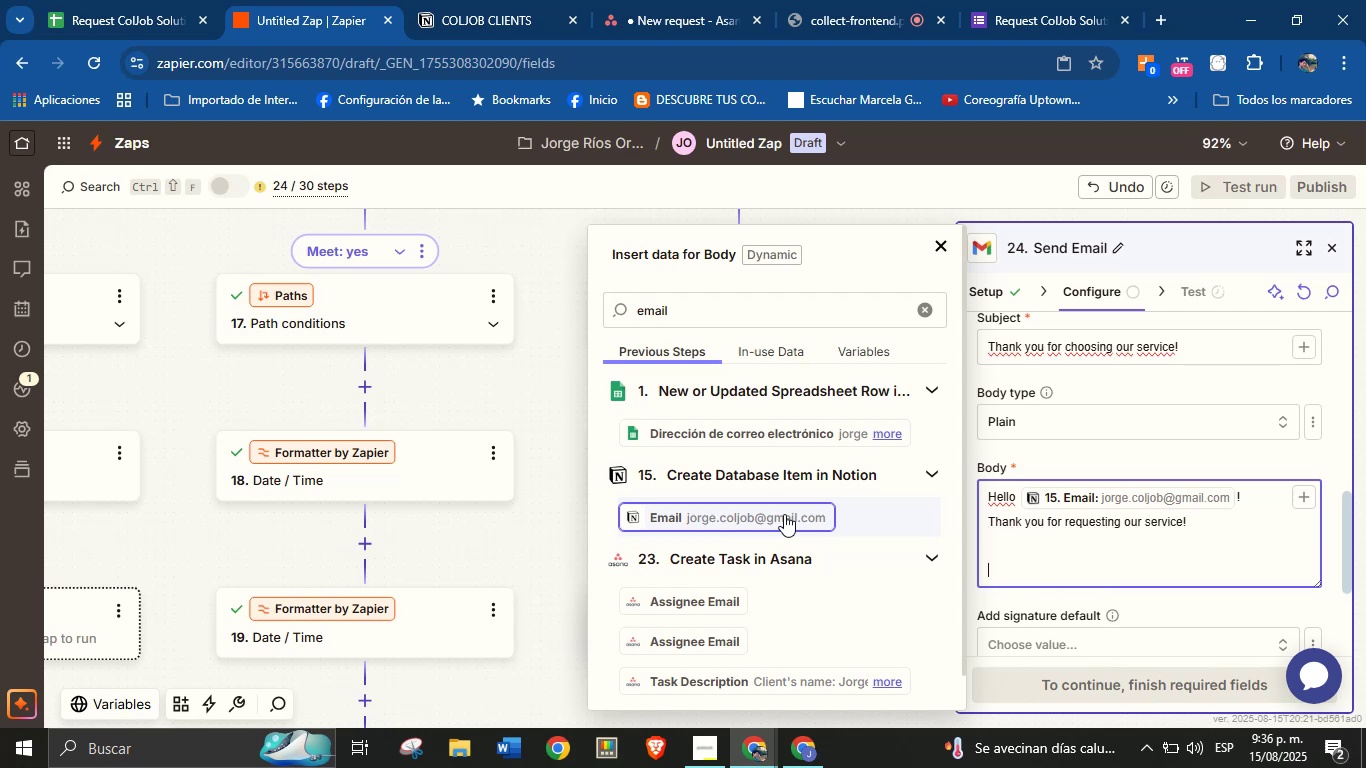 
type(We truly appreciate the trust )
 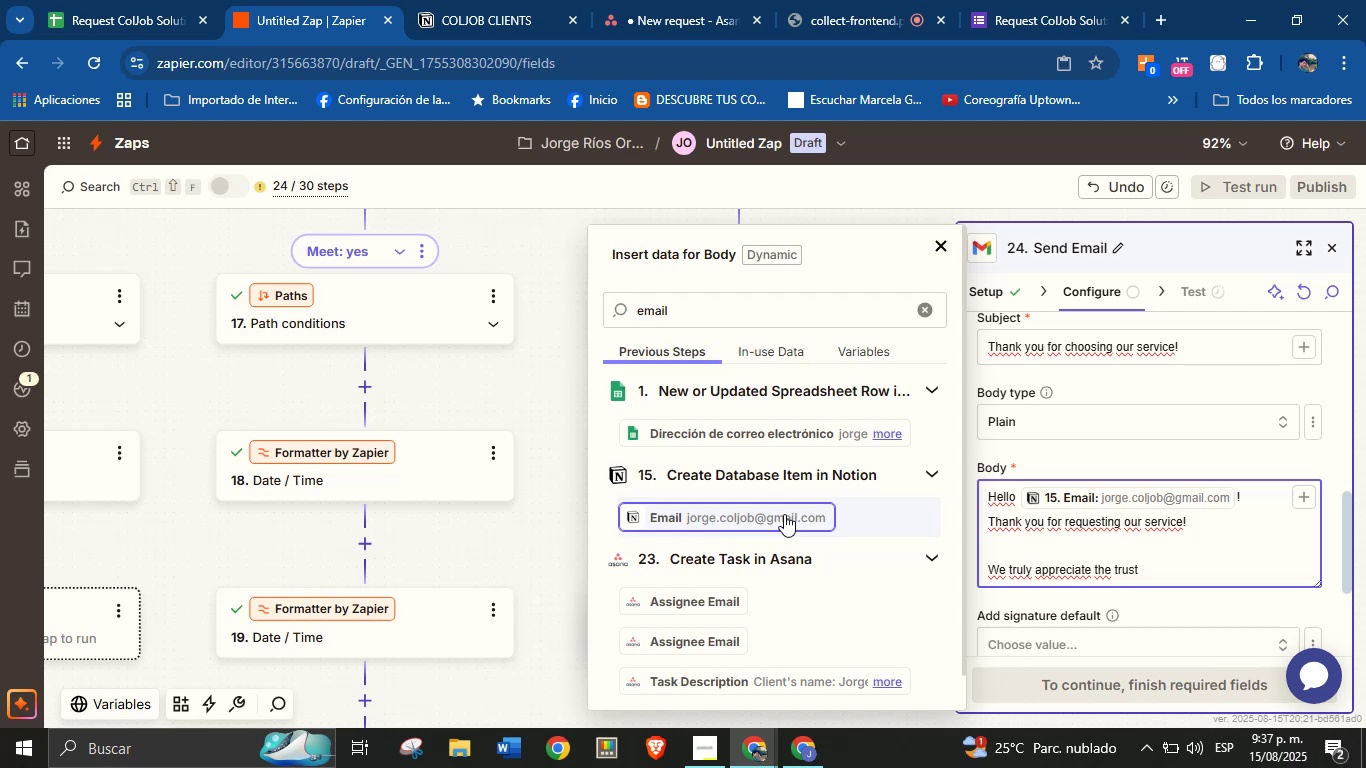 
wait(44.26)
 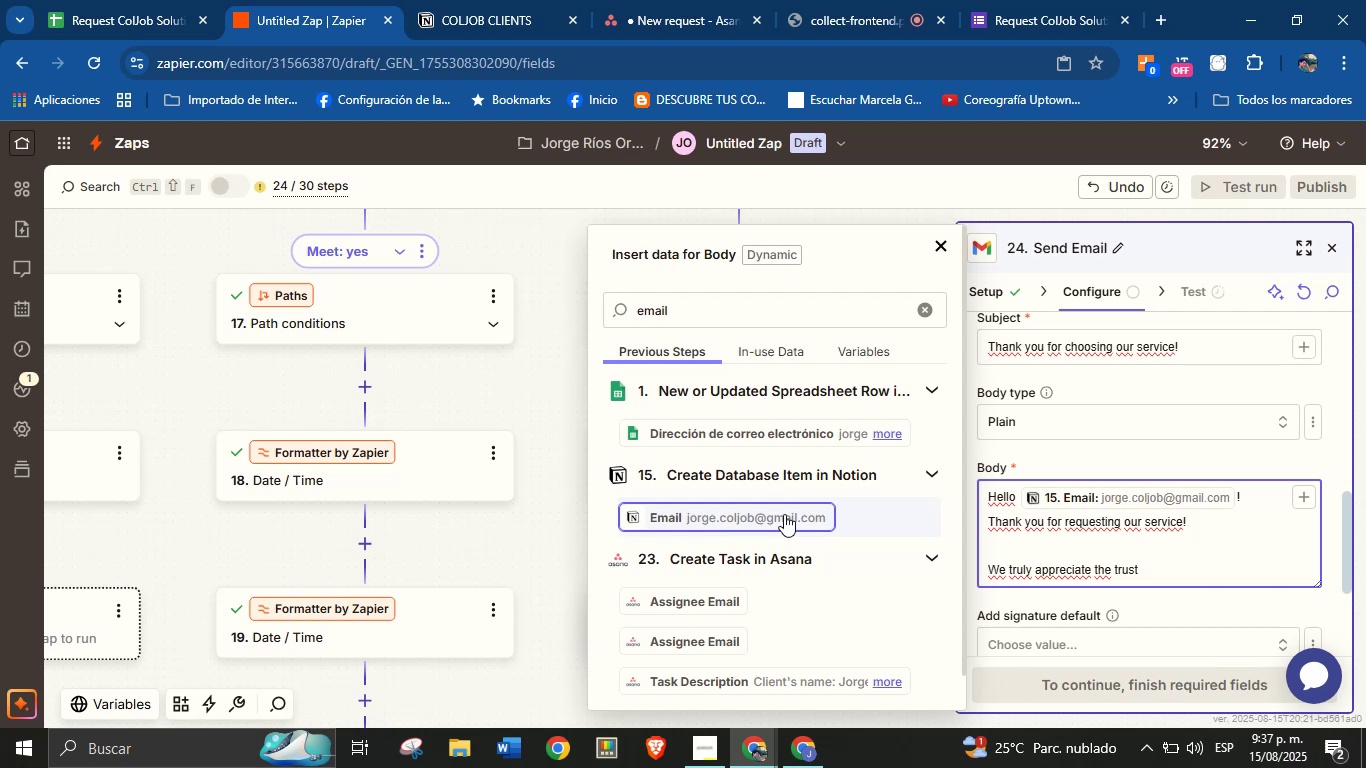 
type(you[ve placed in us.)
 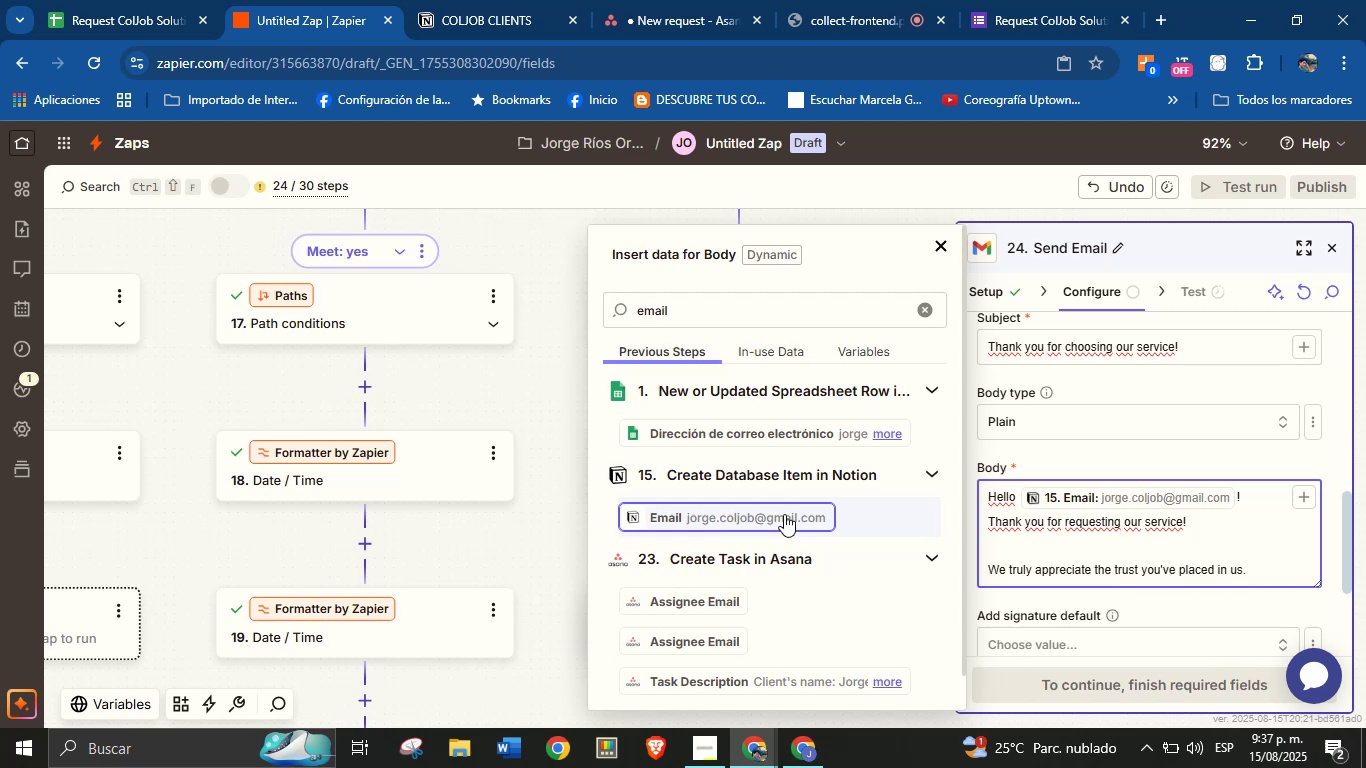 
key(Enter)
 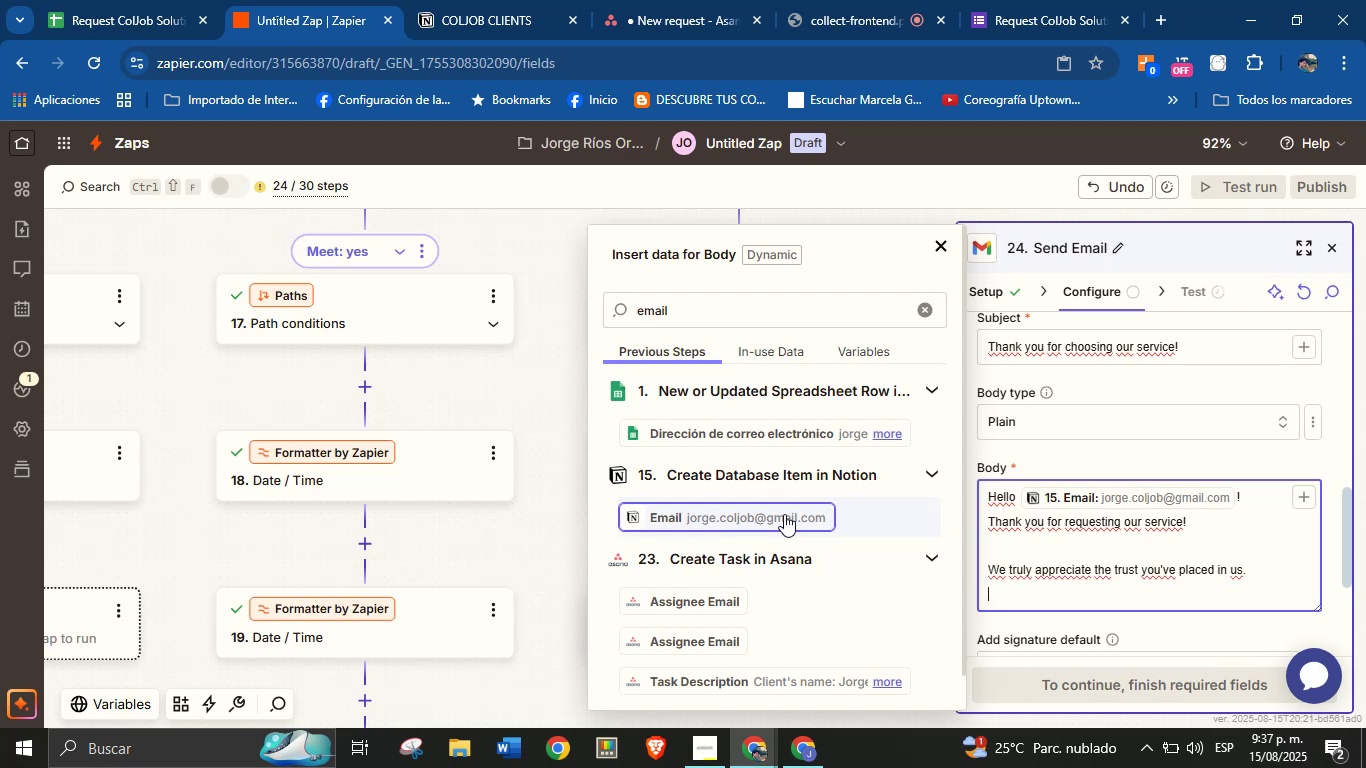 
key(Enter)
 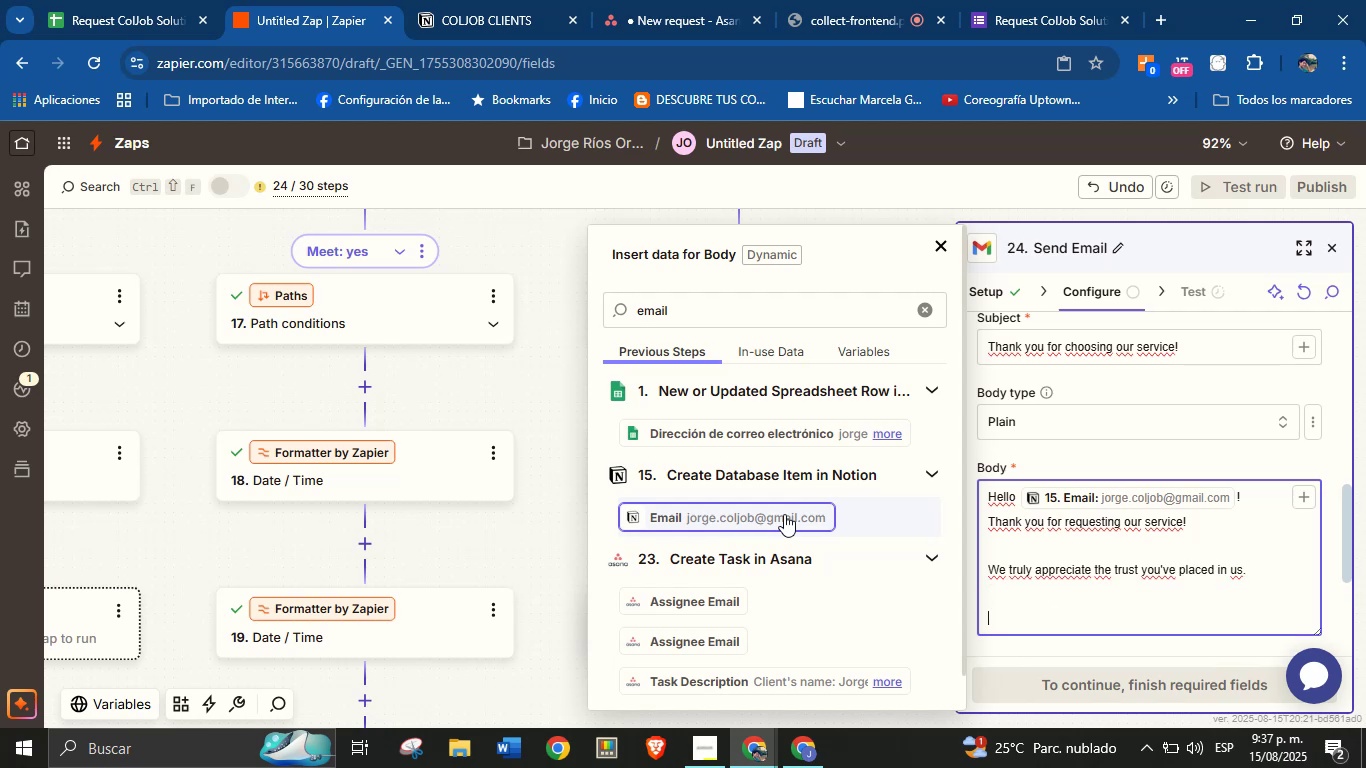 
type(This )
key(Backspace)
key(Backspace)
key(Backspace)
key(Backspace)
key(Backspace)
 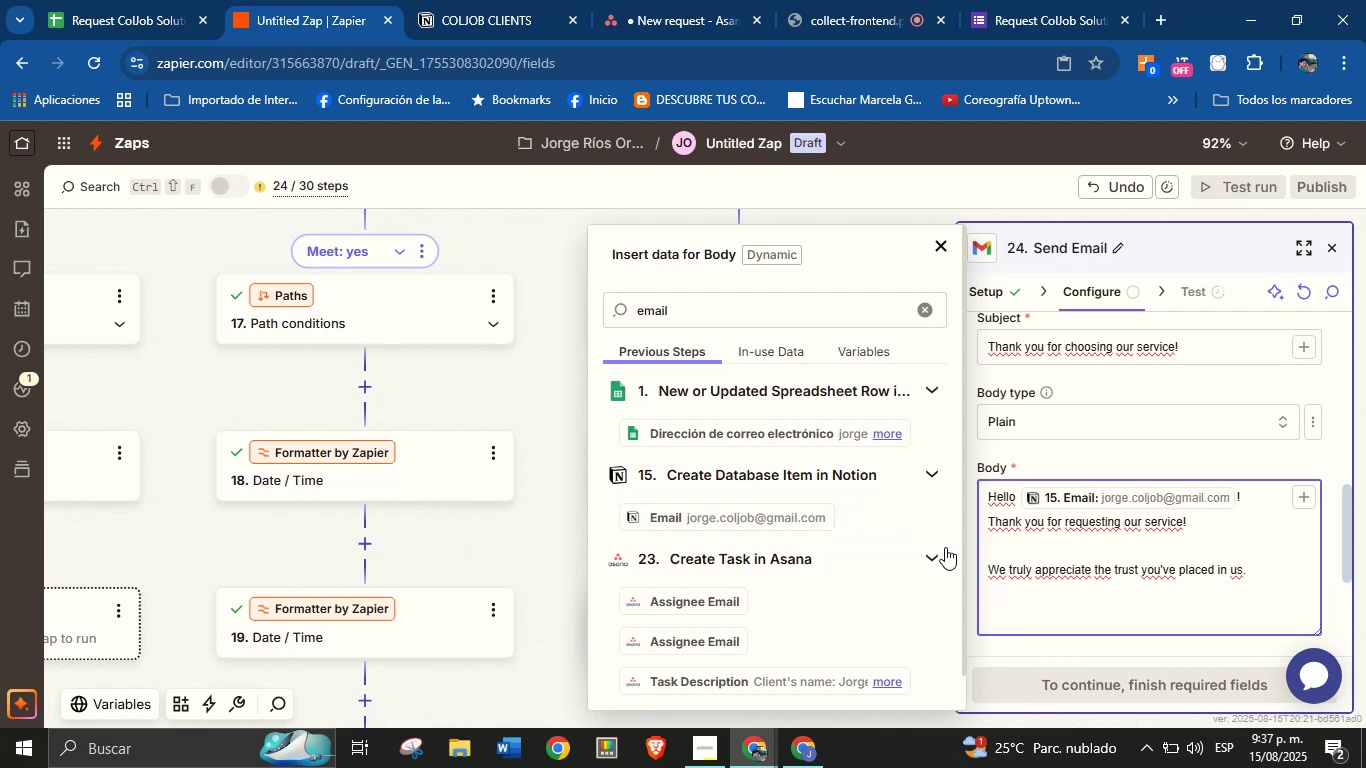 
wait(6.87)
 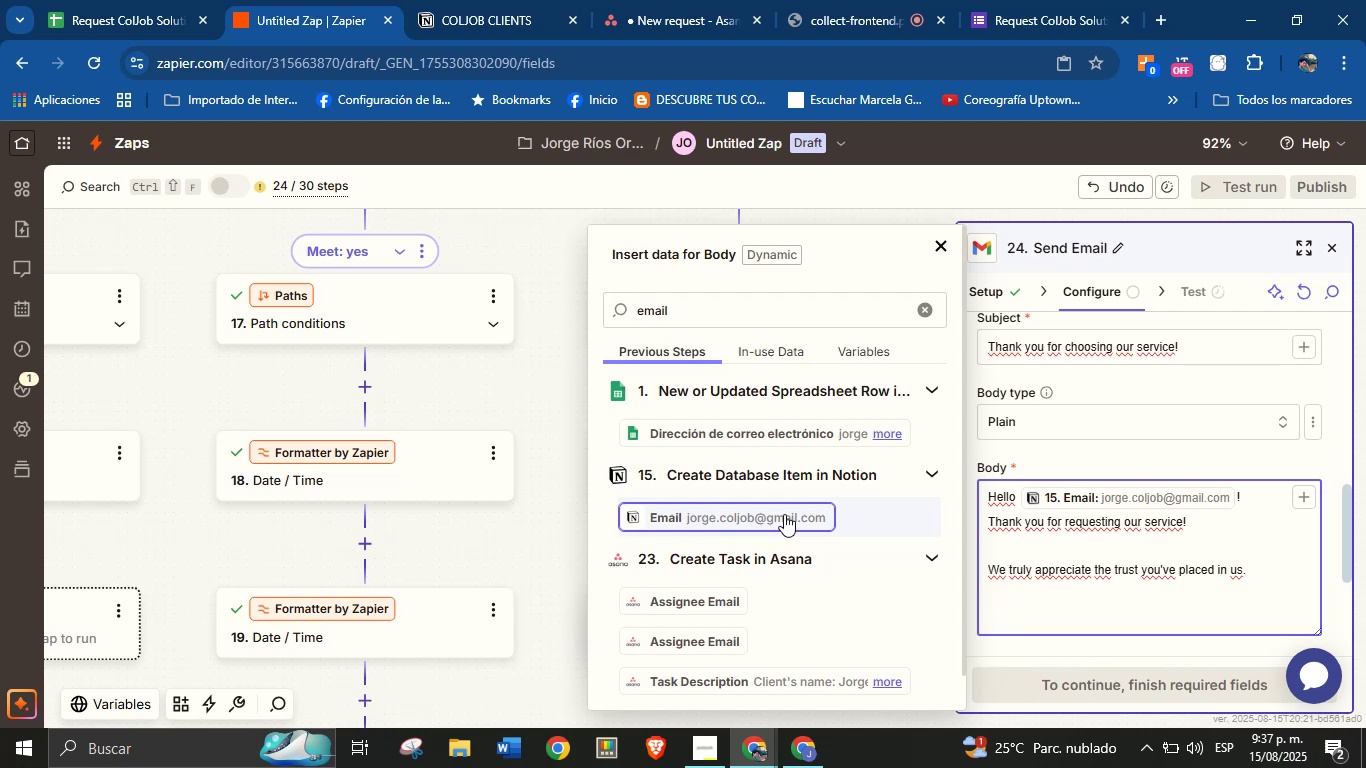 
key(Backspace)
 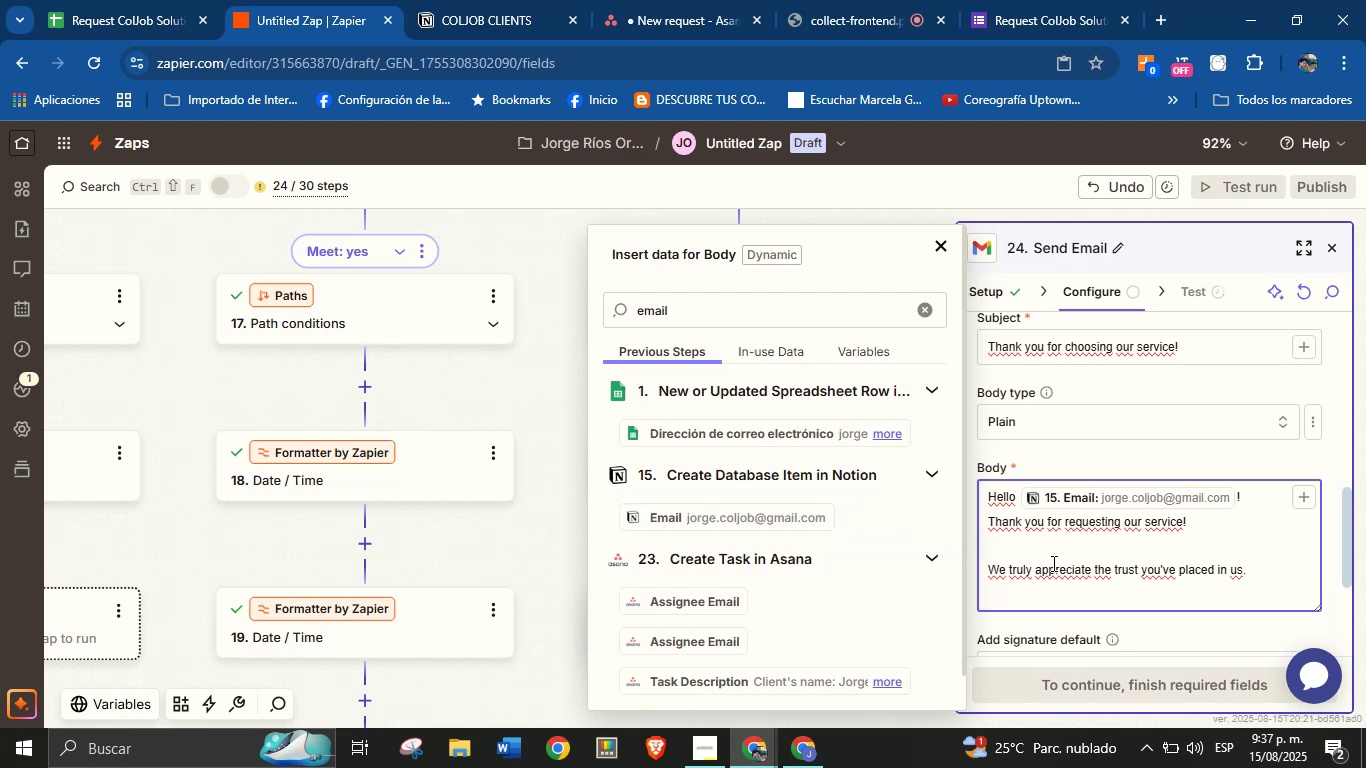 
key(Enter)
 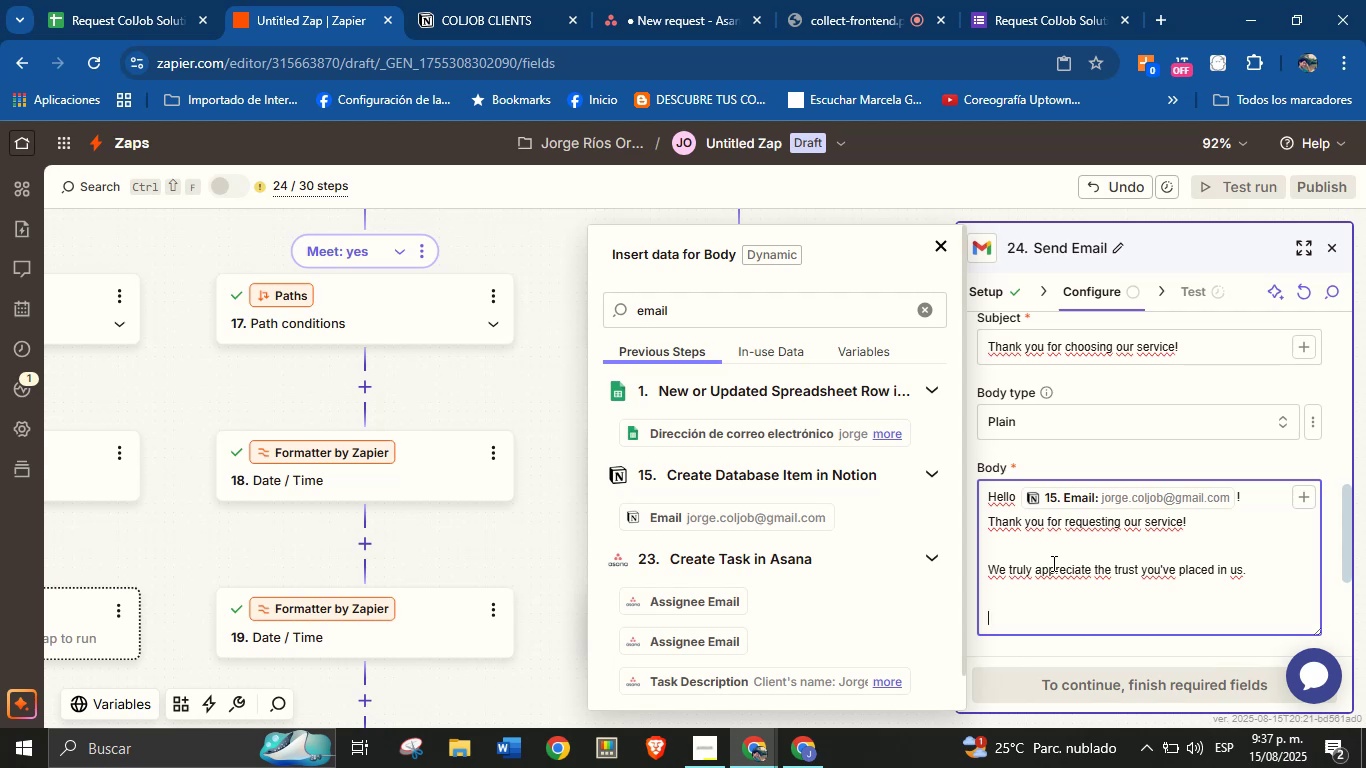 
wait(5.06)
 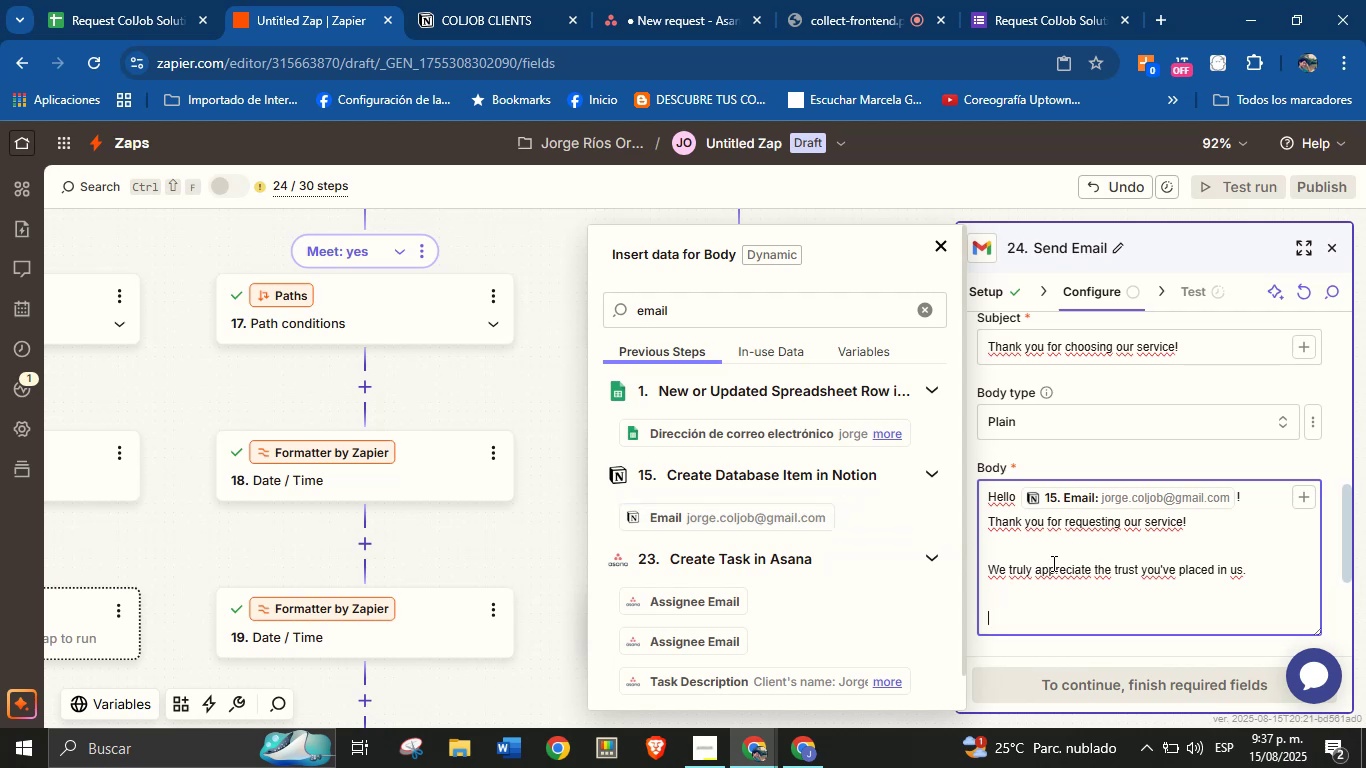 
type(We will get )
 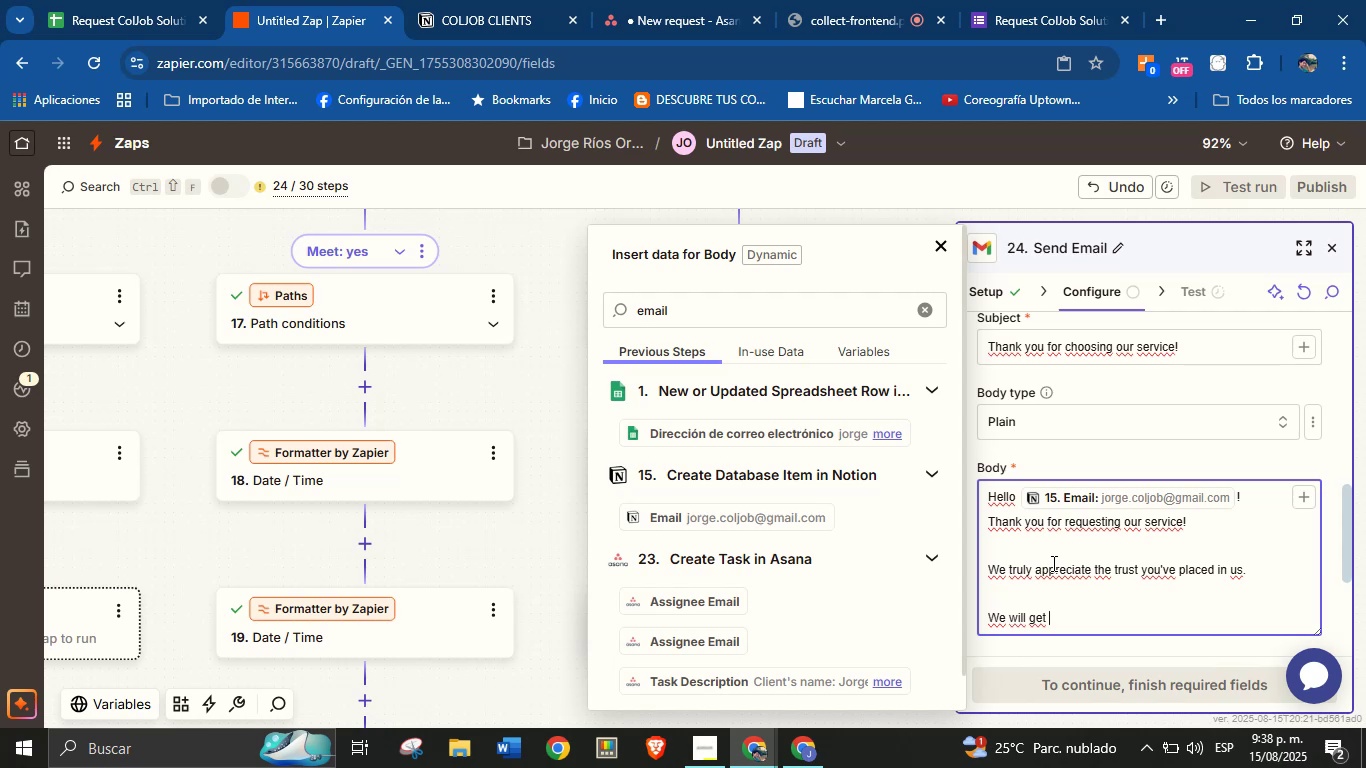 
wait(16.1)
 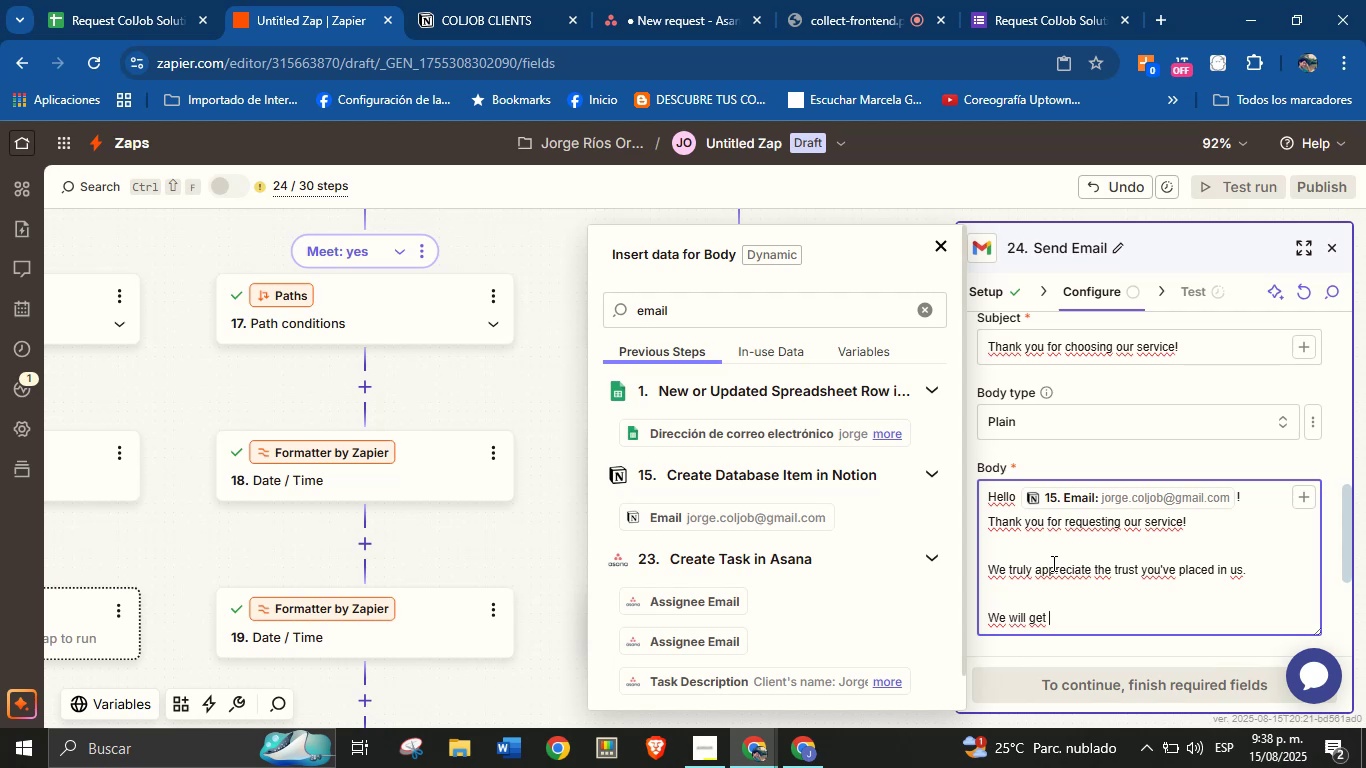 
type(in touch with you very soon)
 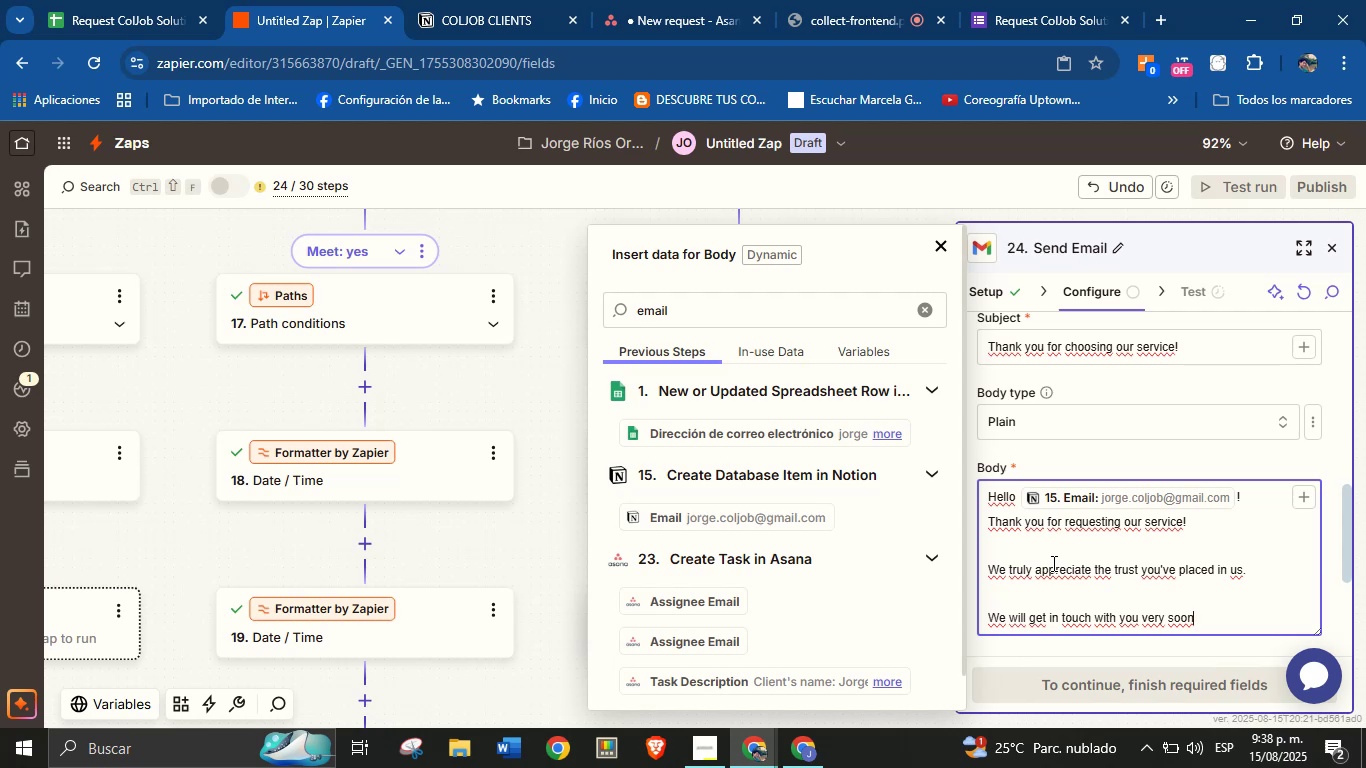 
wait(15.09)
 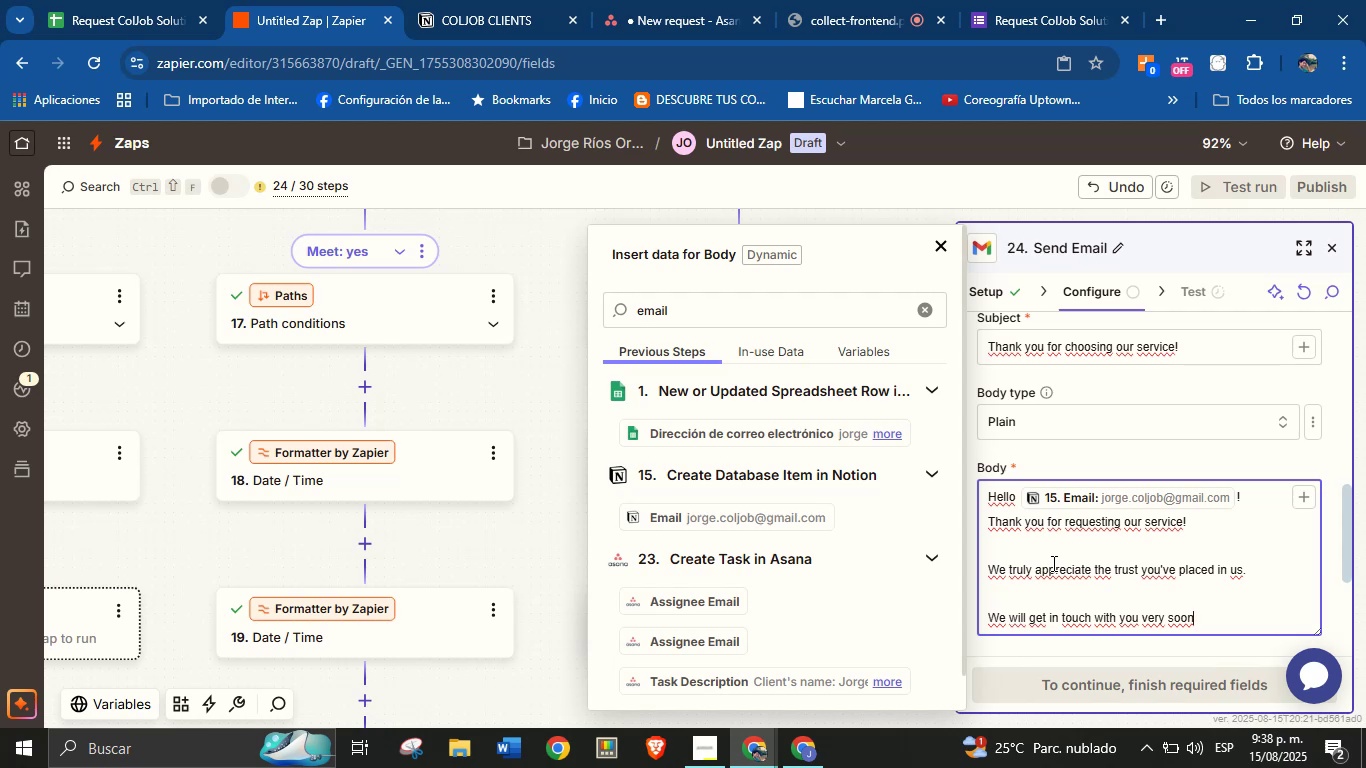 
hold_key(key=ShiftRight, duration=1.17)
 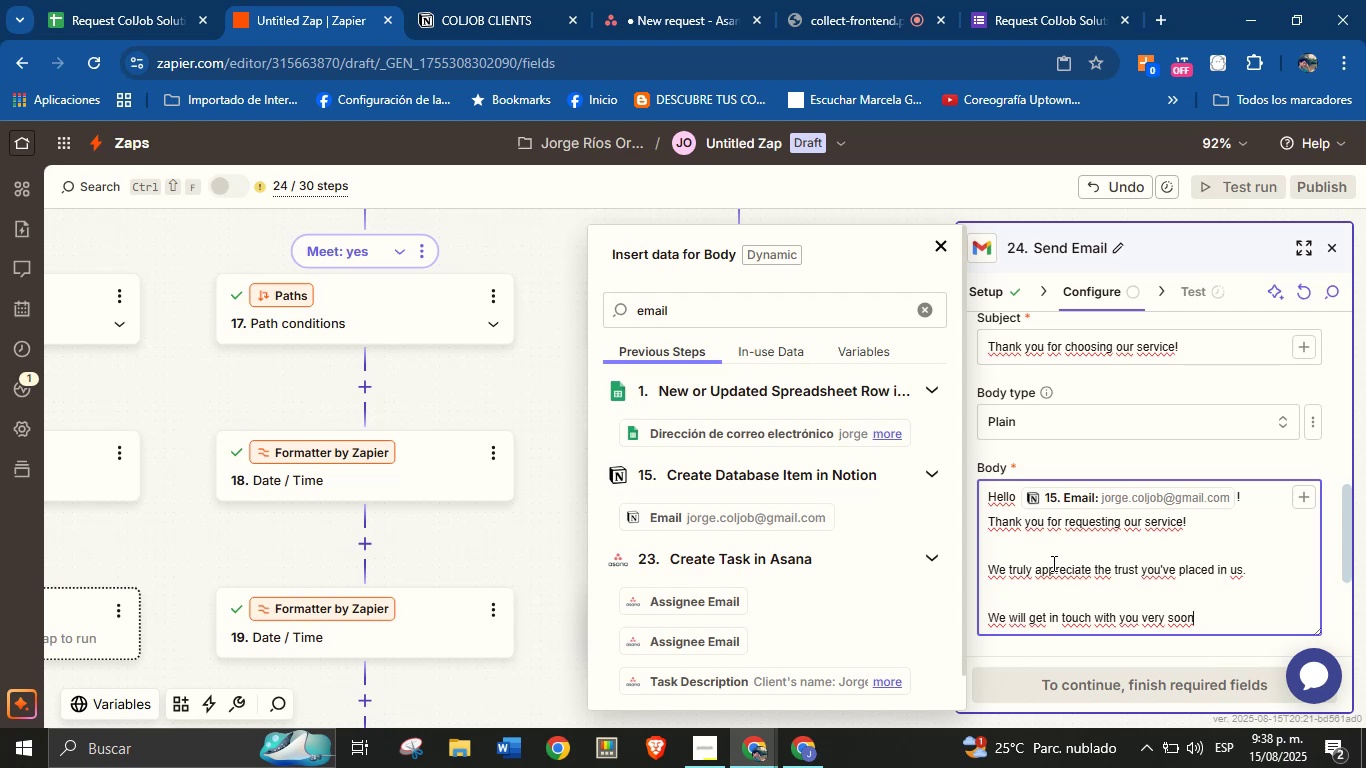 
key(Enter)
 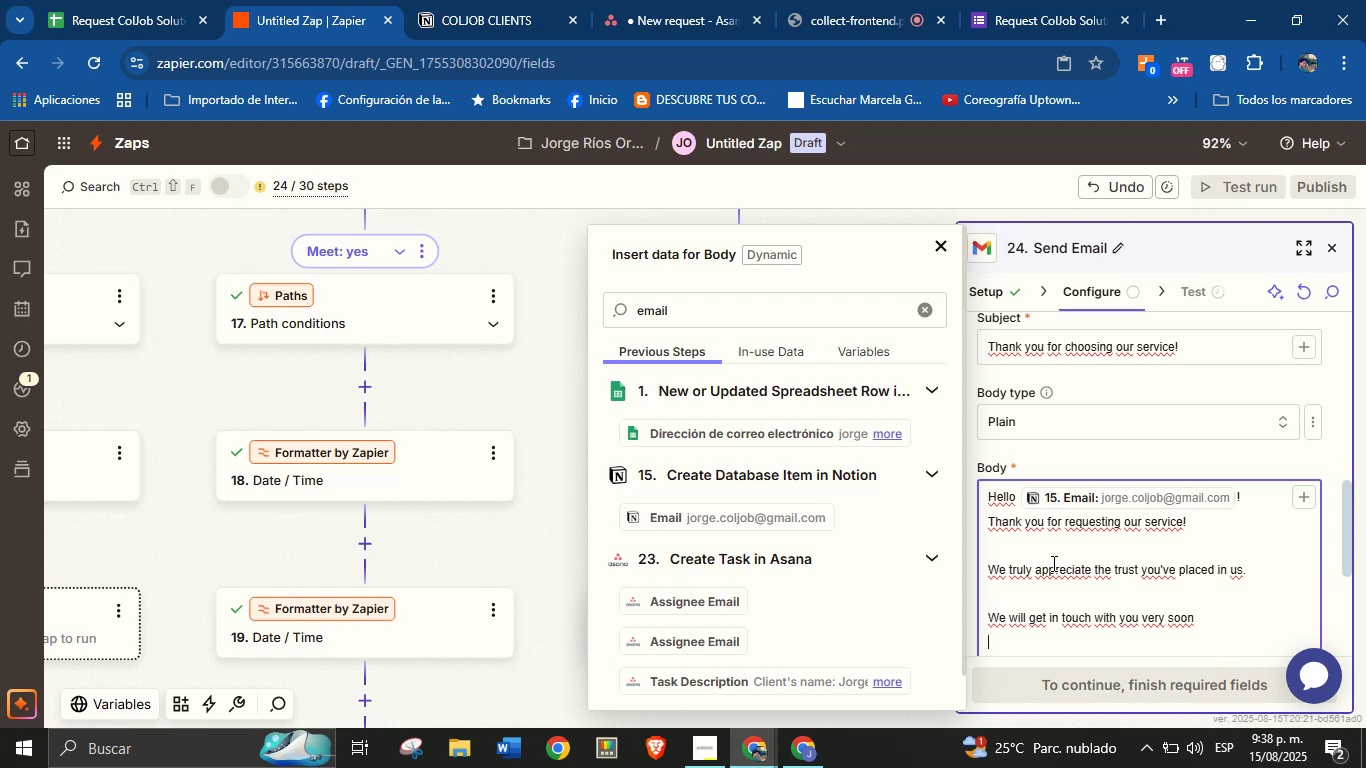 
key(Enter)
 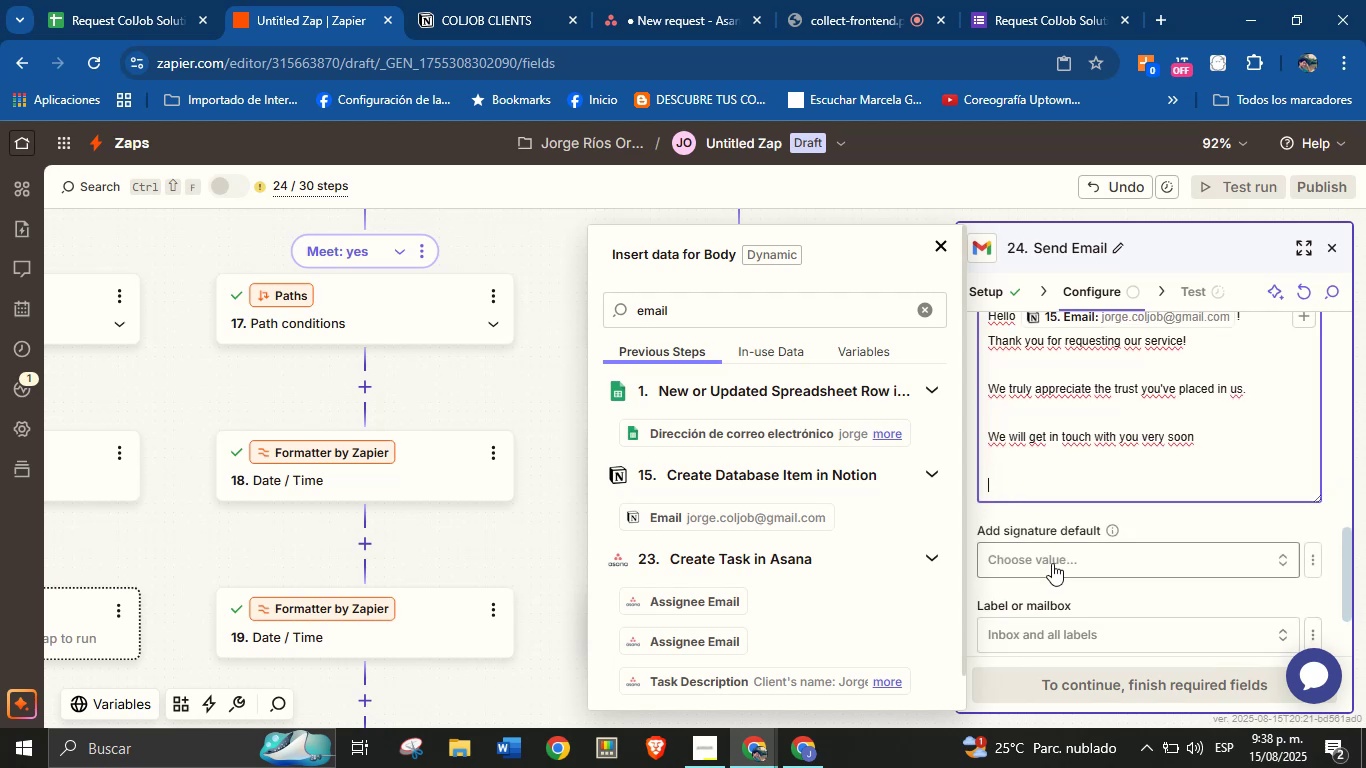 
key(CapsLock)
 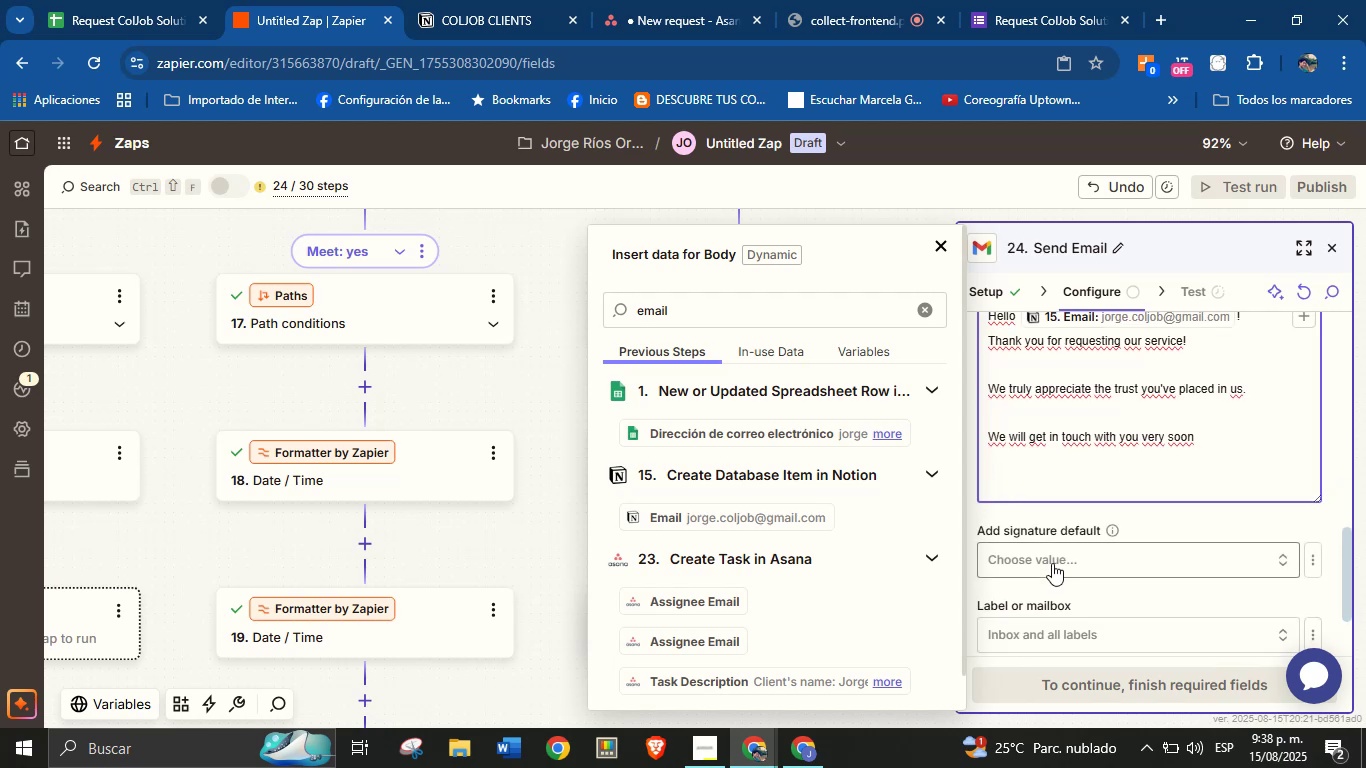 
type(Best regard)
 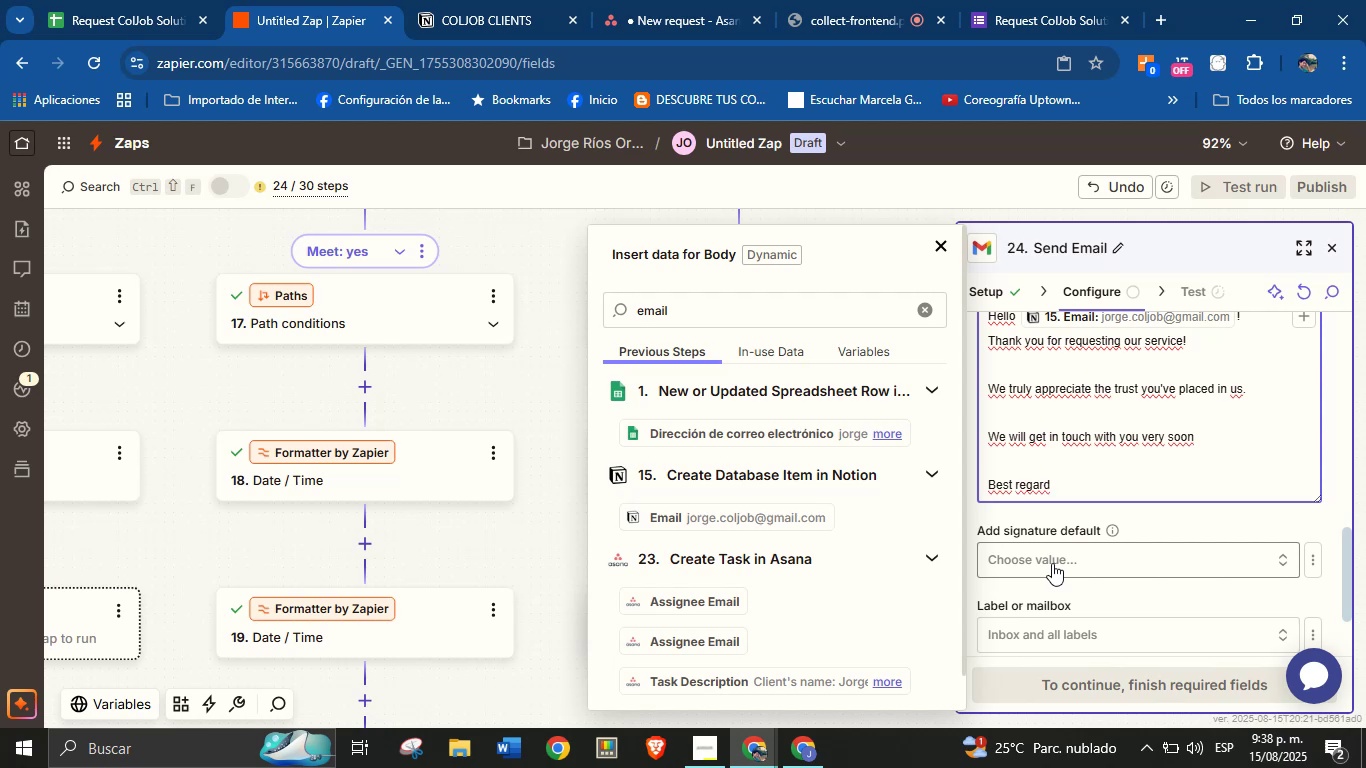 
wait(6.93)
 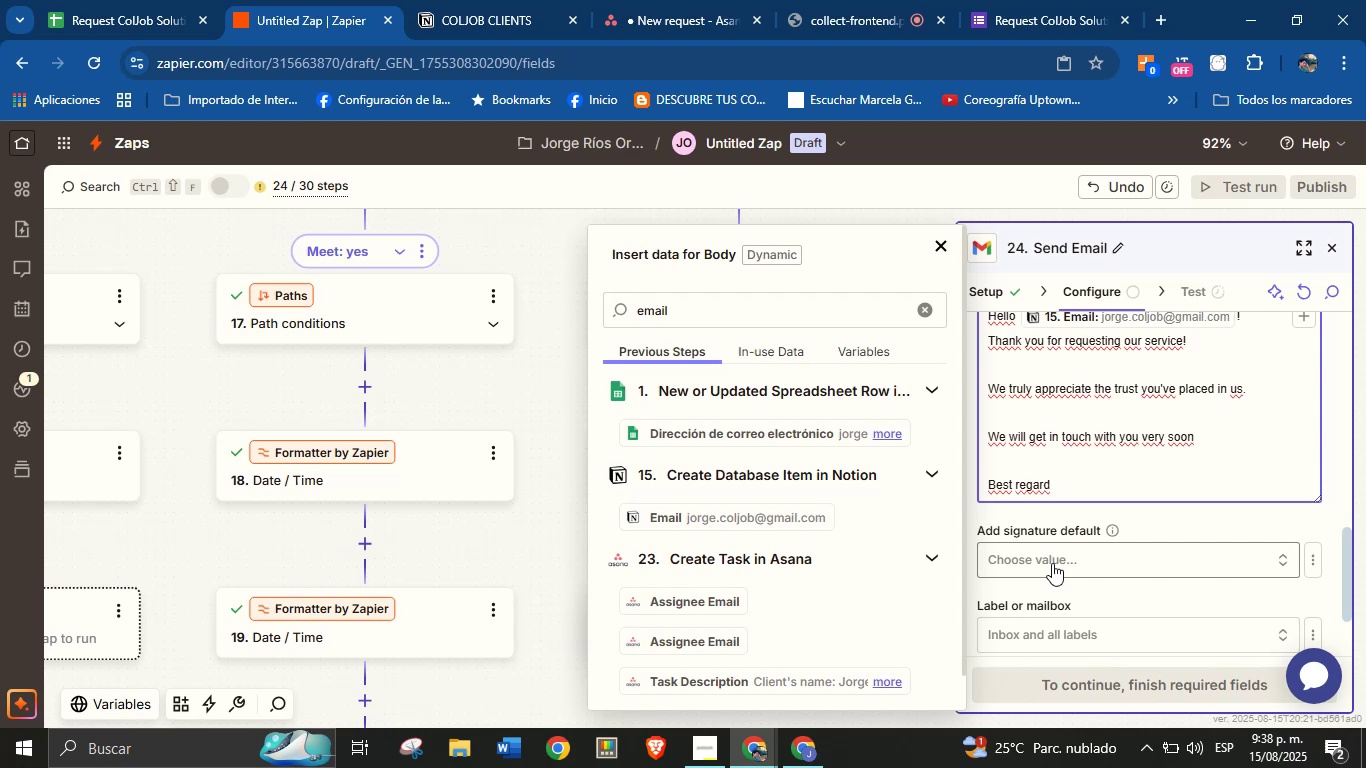 
key(S)
 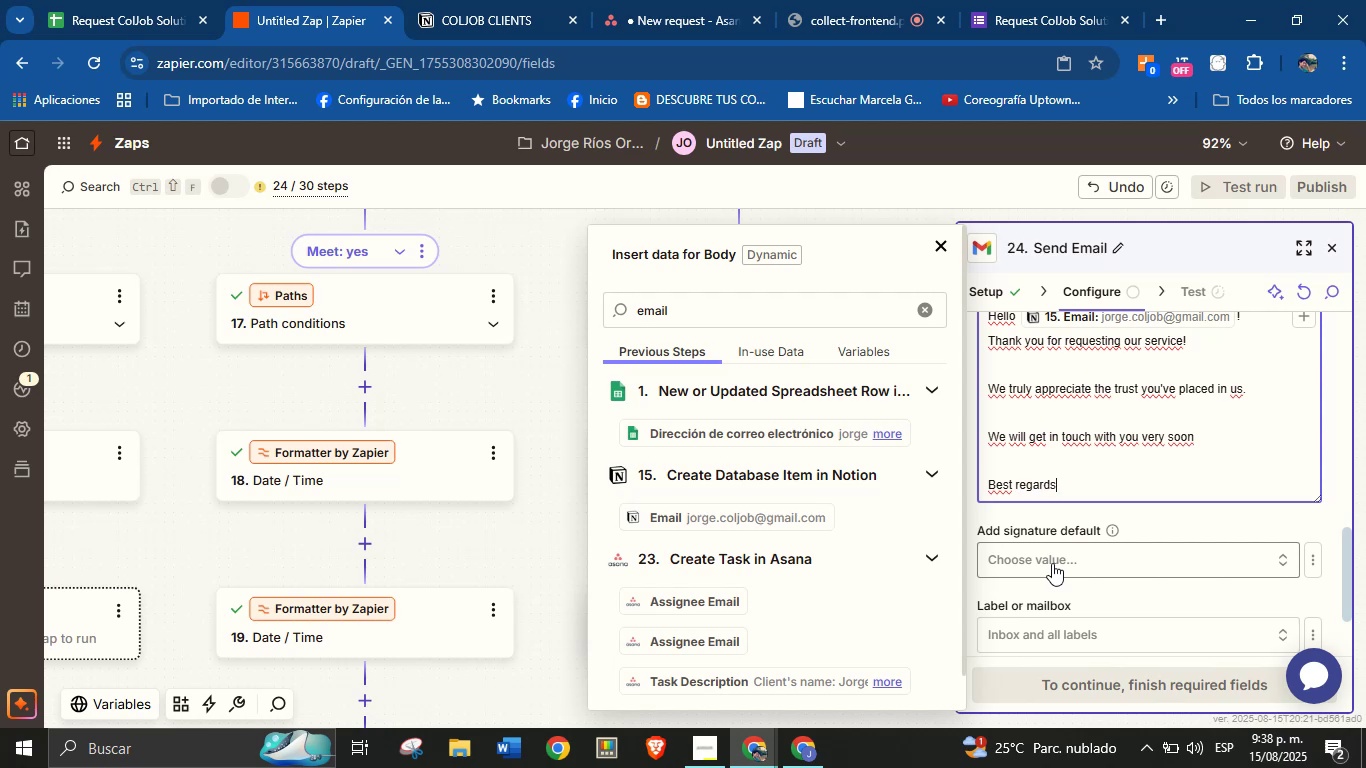 
key(Comma)
 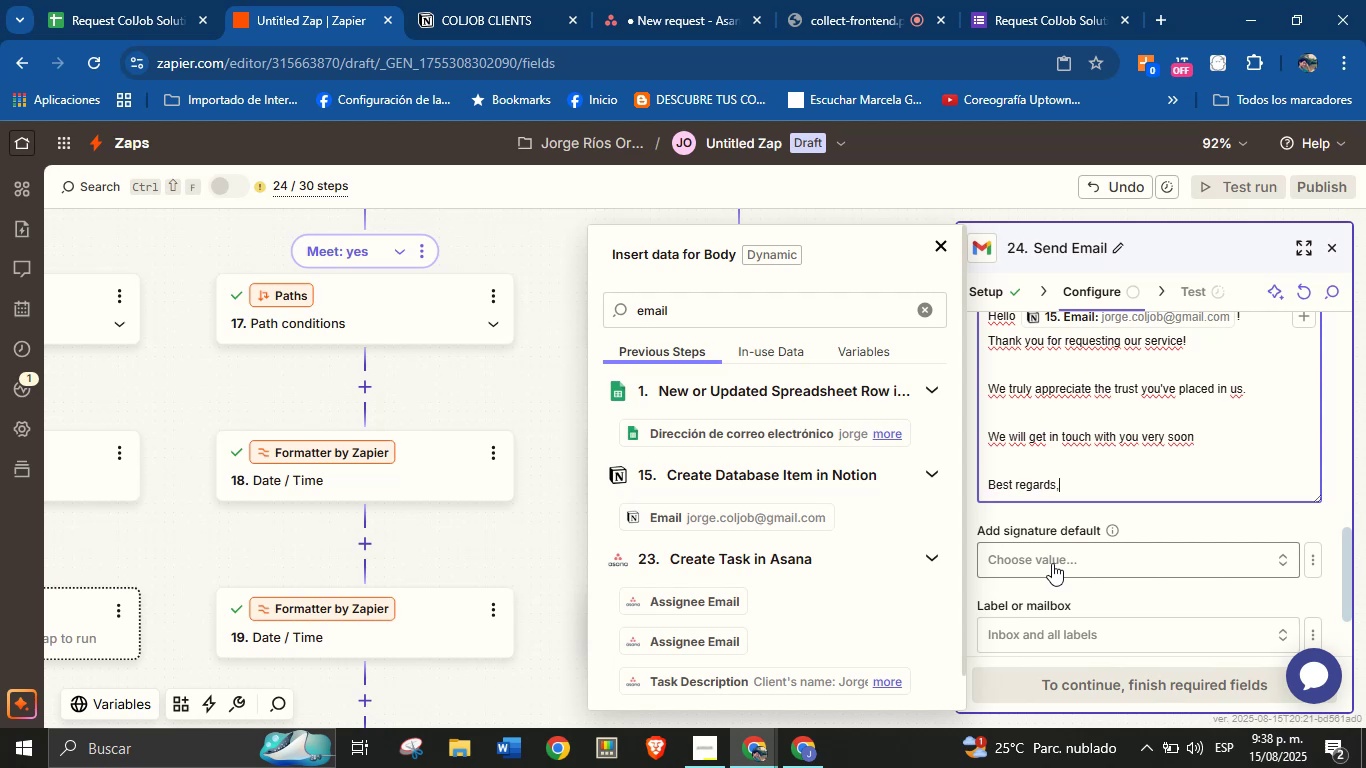 
key(Enter)
 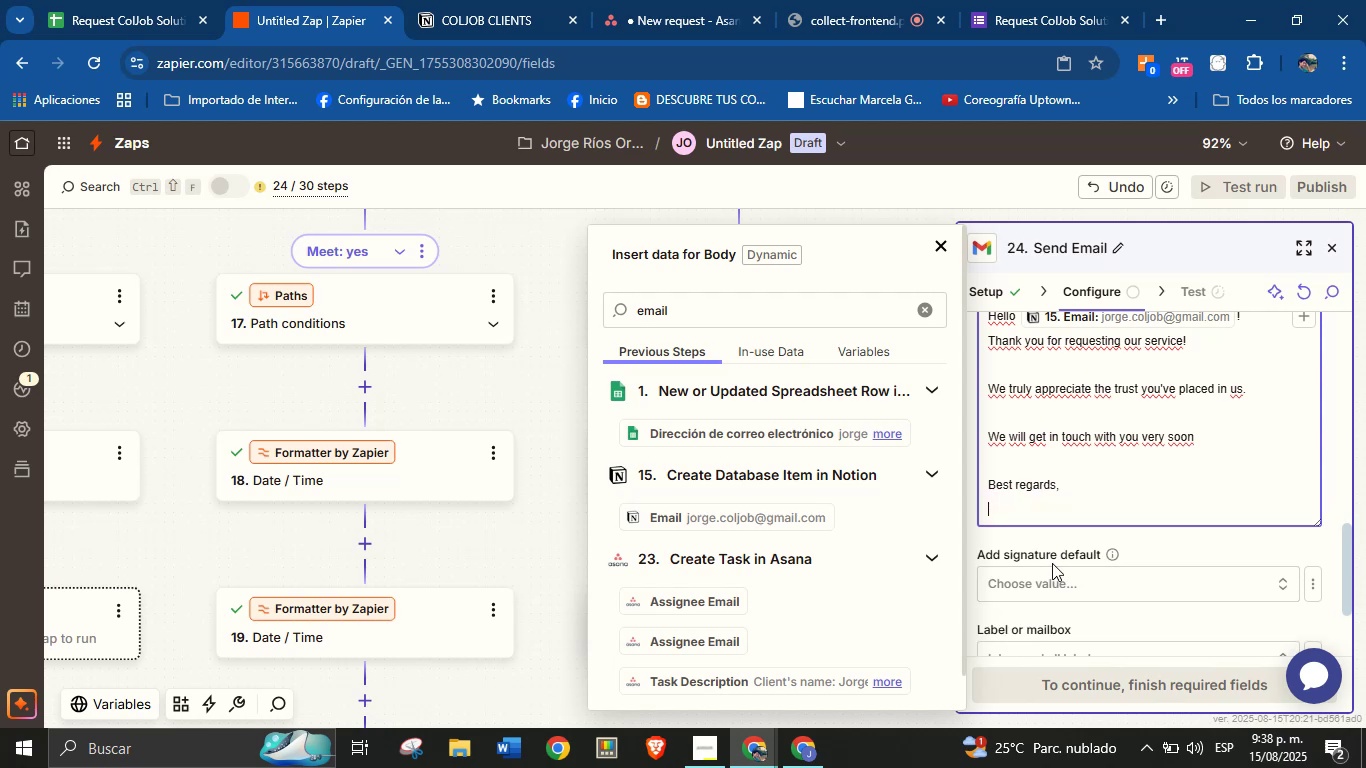 
type(Jorge \ ColJob )
 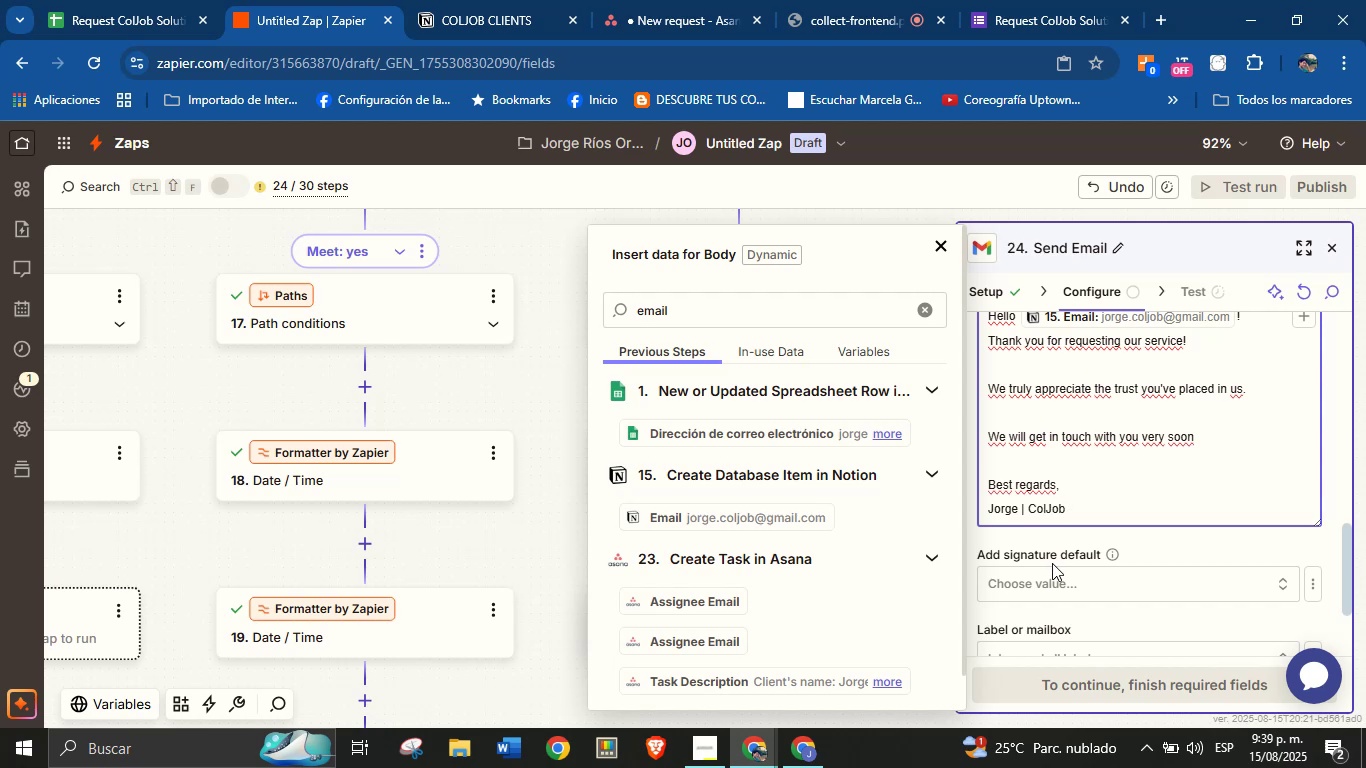 
wait(5.3)
 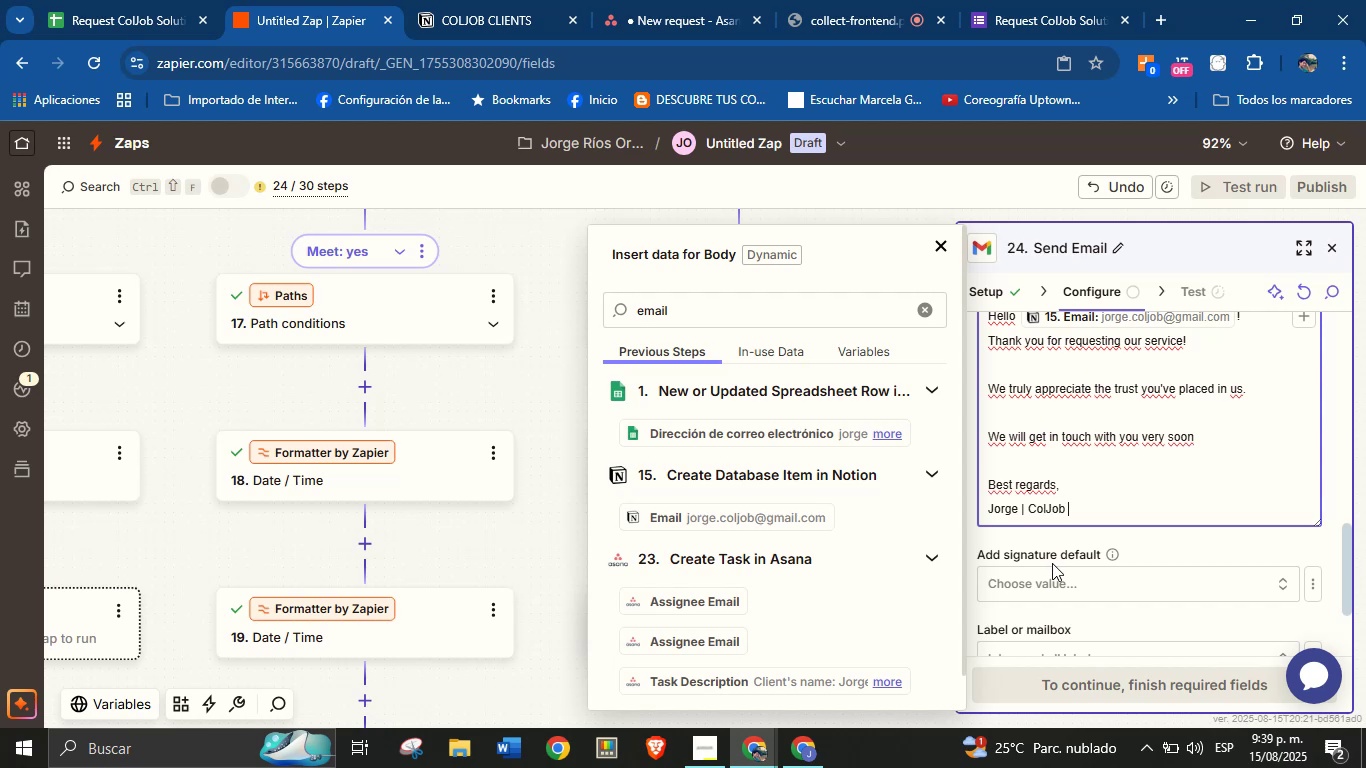 
type(Team Sl)
key(Backspace)
type(olutions)
 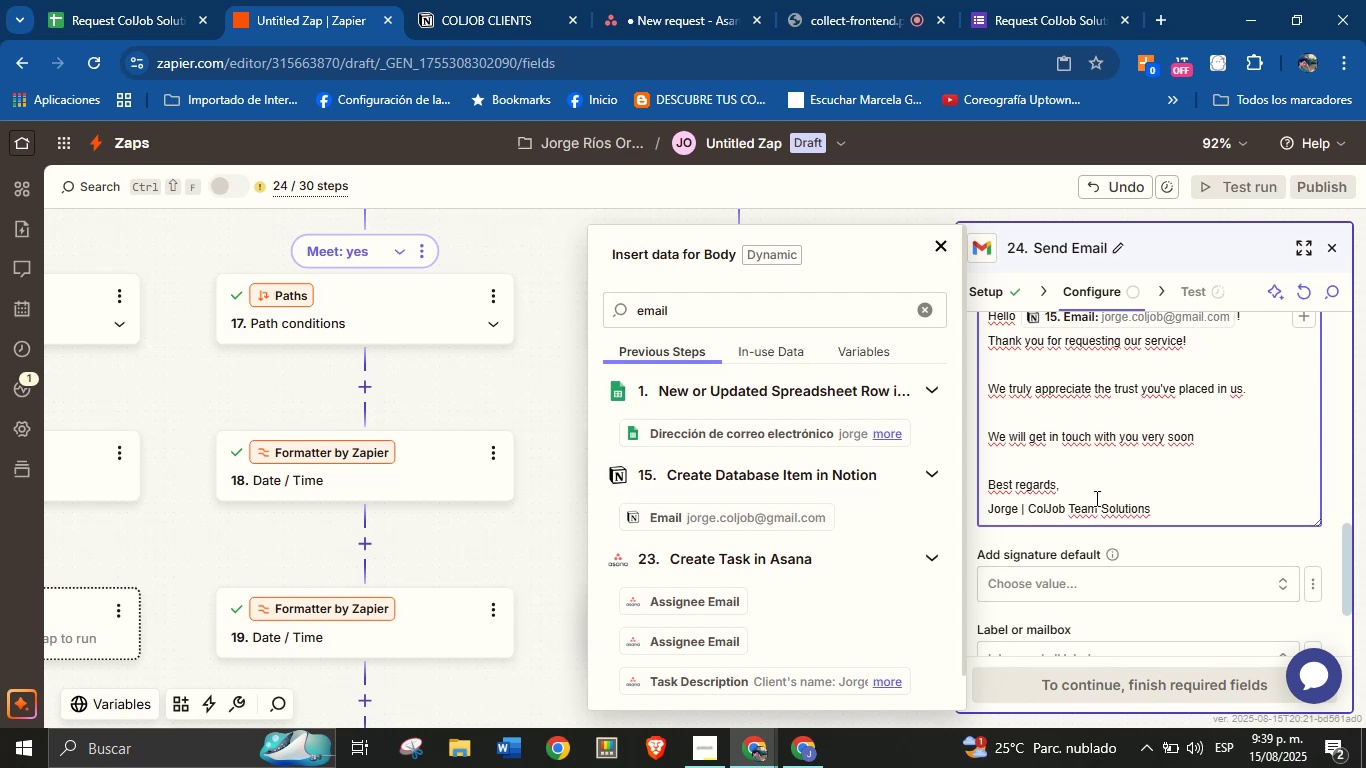 
left_click([1161, 535])
 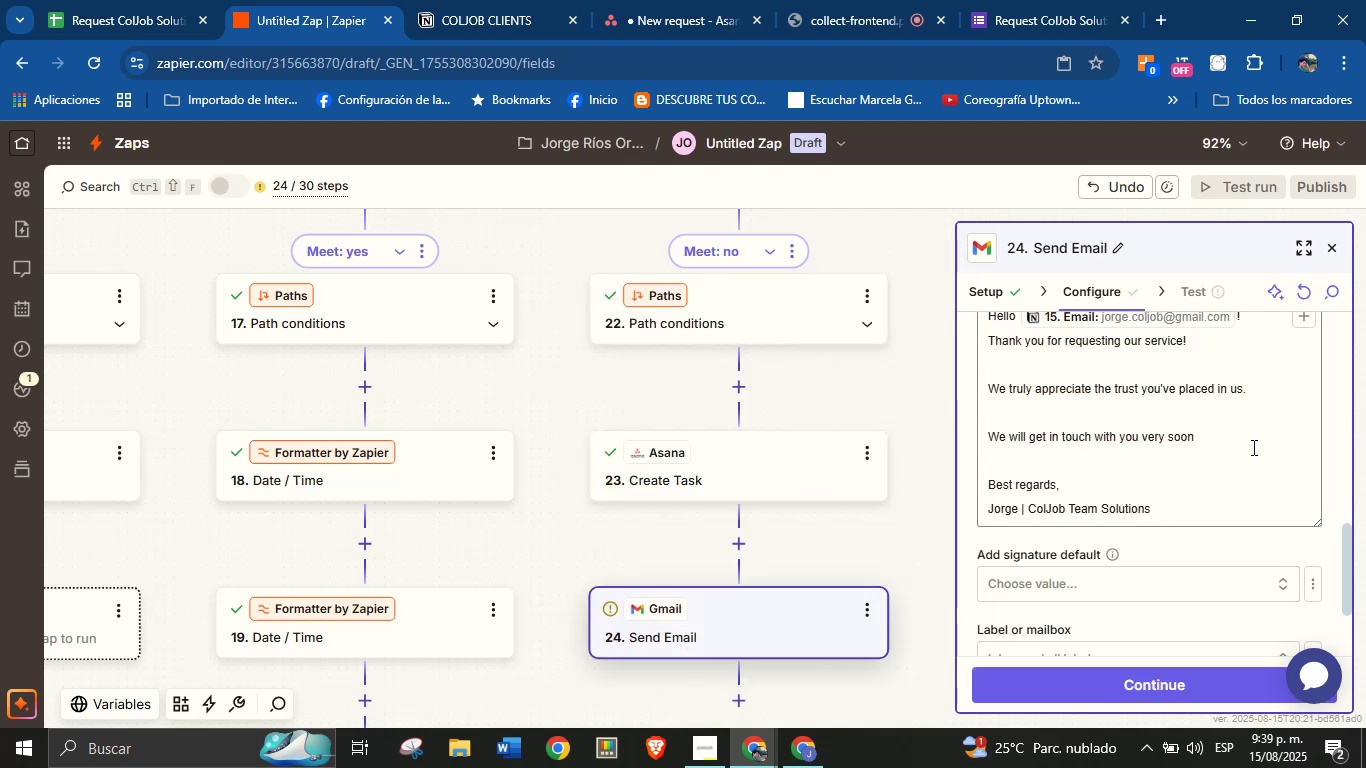 
scroll: coordinate [1217, 541], scroll_direction: down, amount: 4.0
 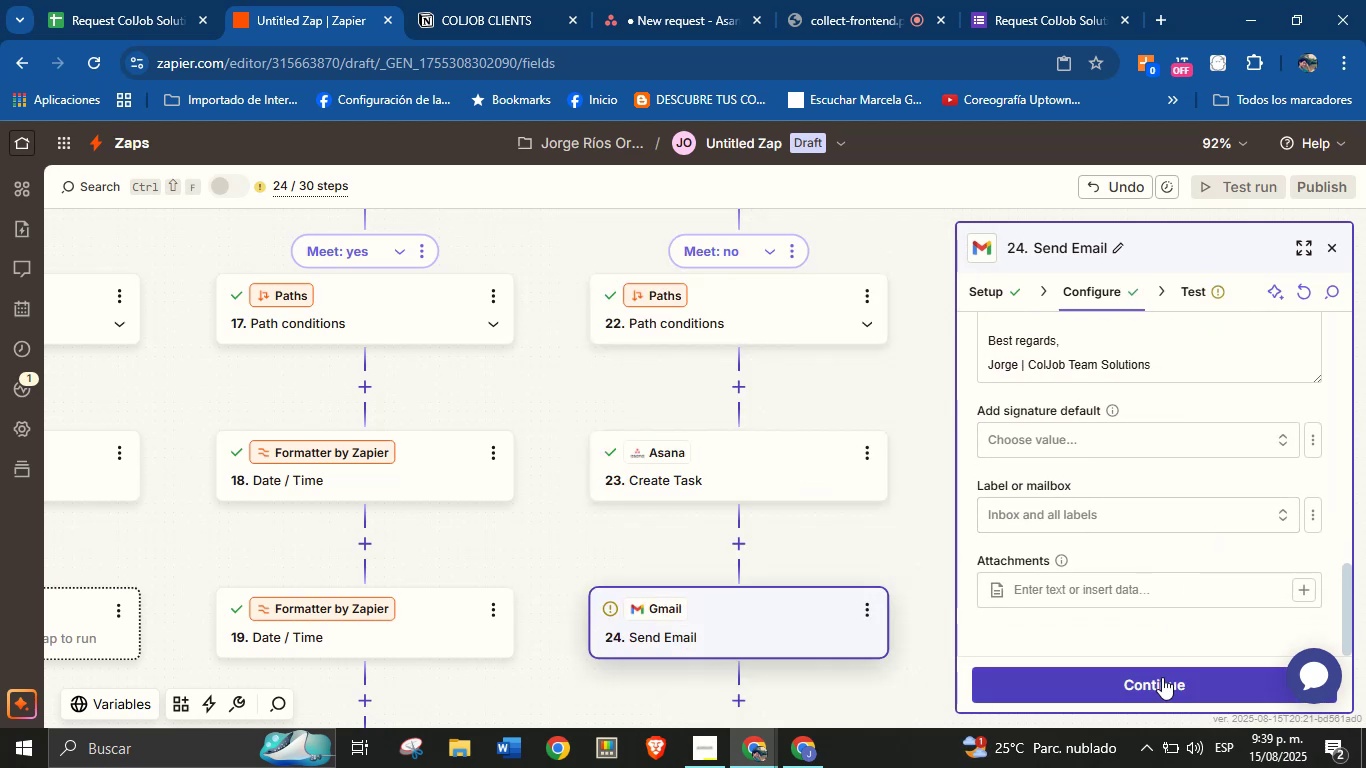 
left_click([1160, 687])
 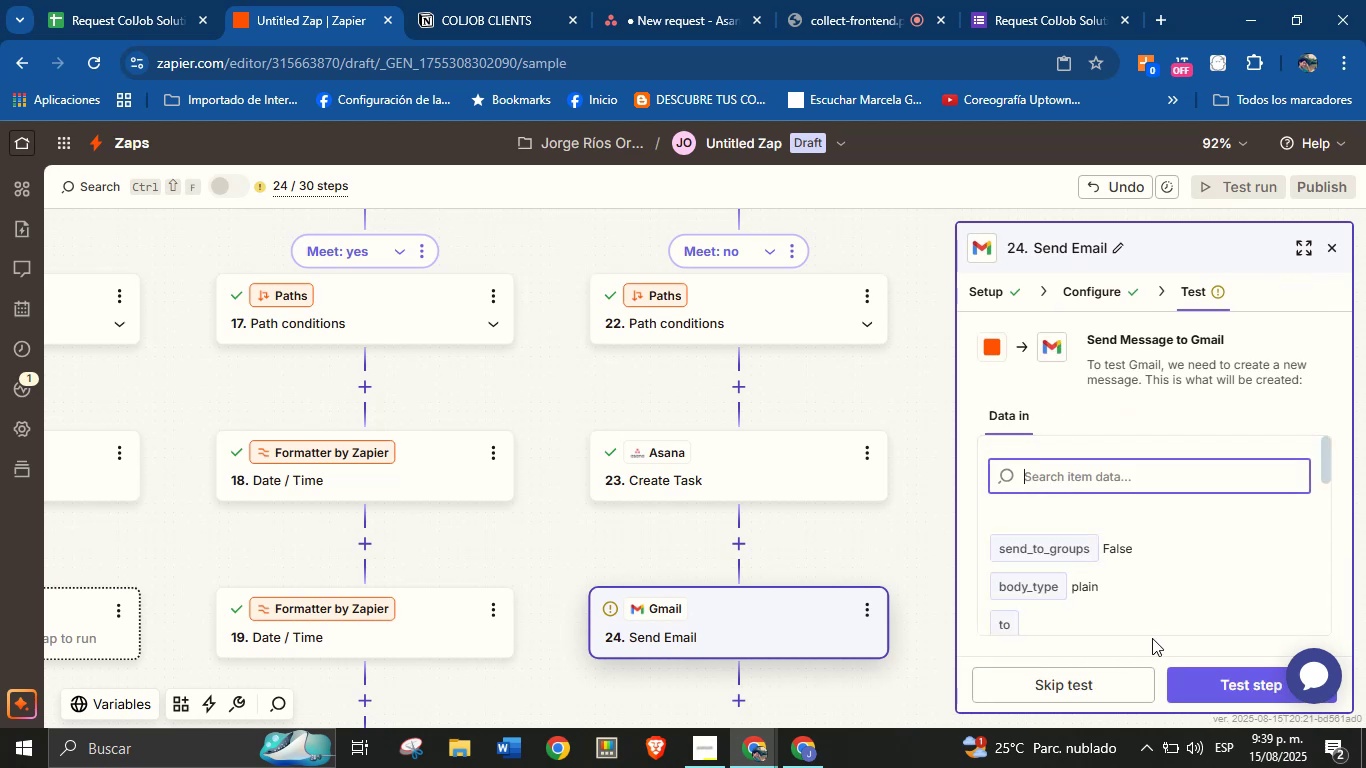 
scroll: coordinate [1161, 525], scroll_direction: down, amount: 4.0
 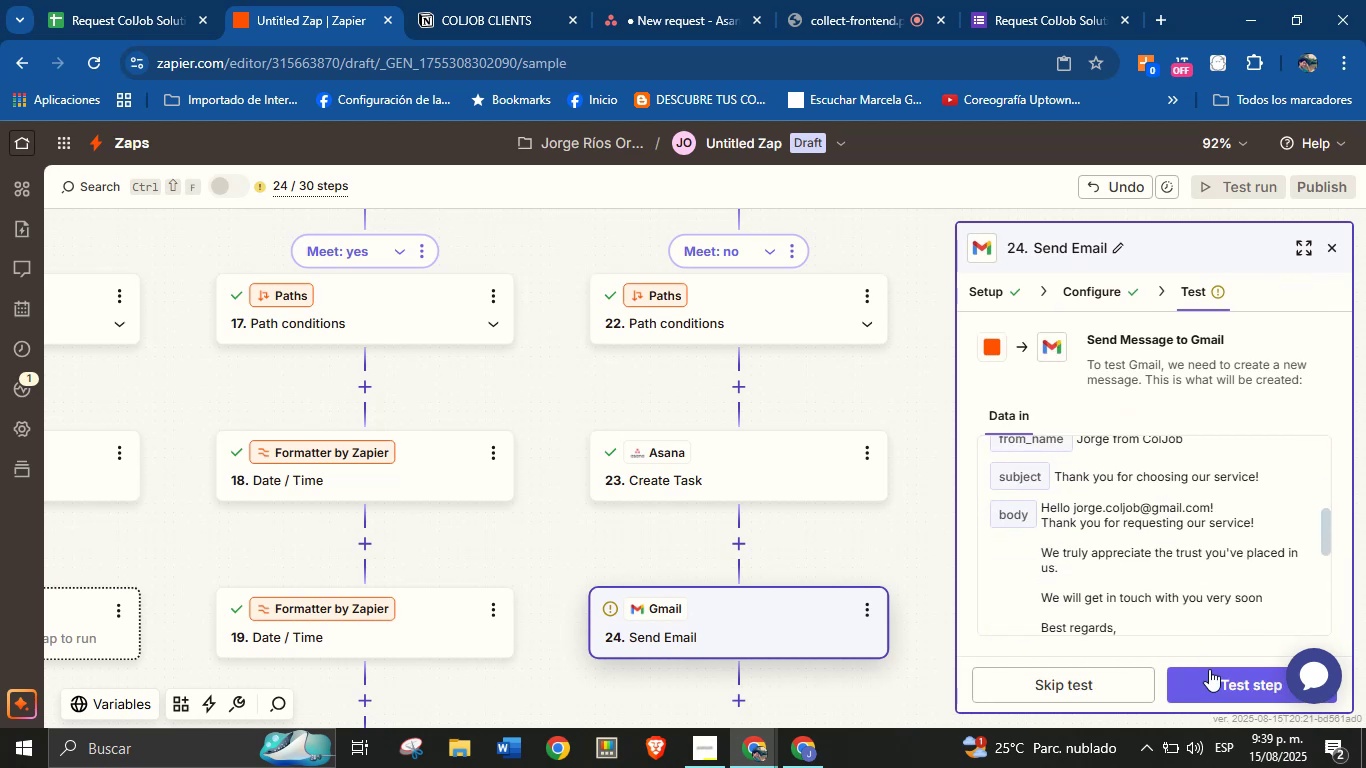 
left_click([1213, 682])
 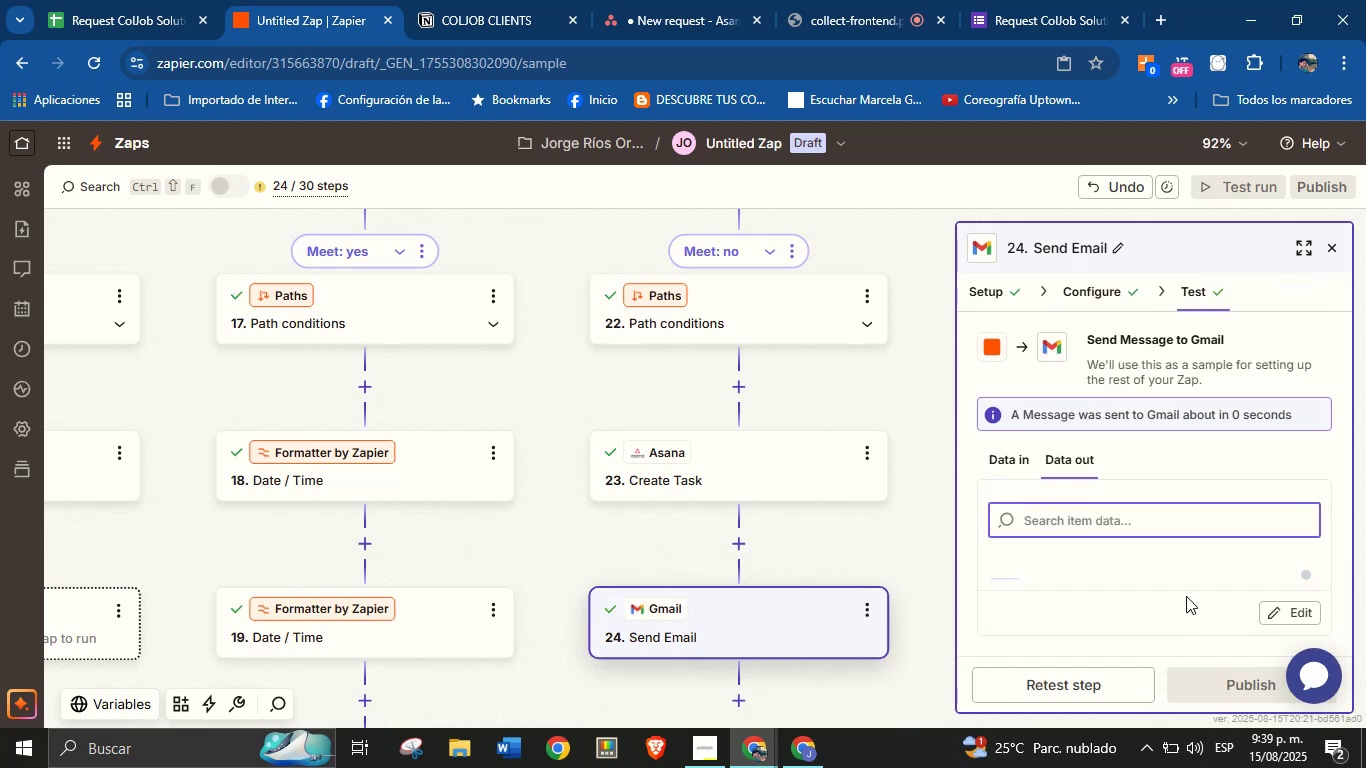 
left_click_drag(start_coordinate=[910, 593], to_coordinate=[887, 488])
 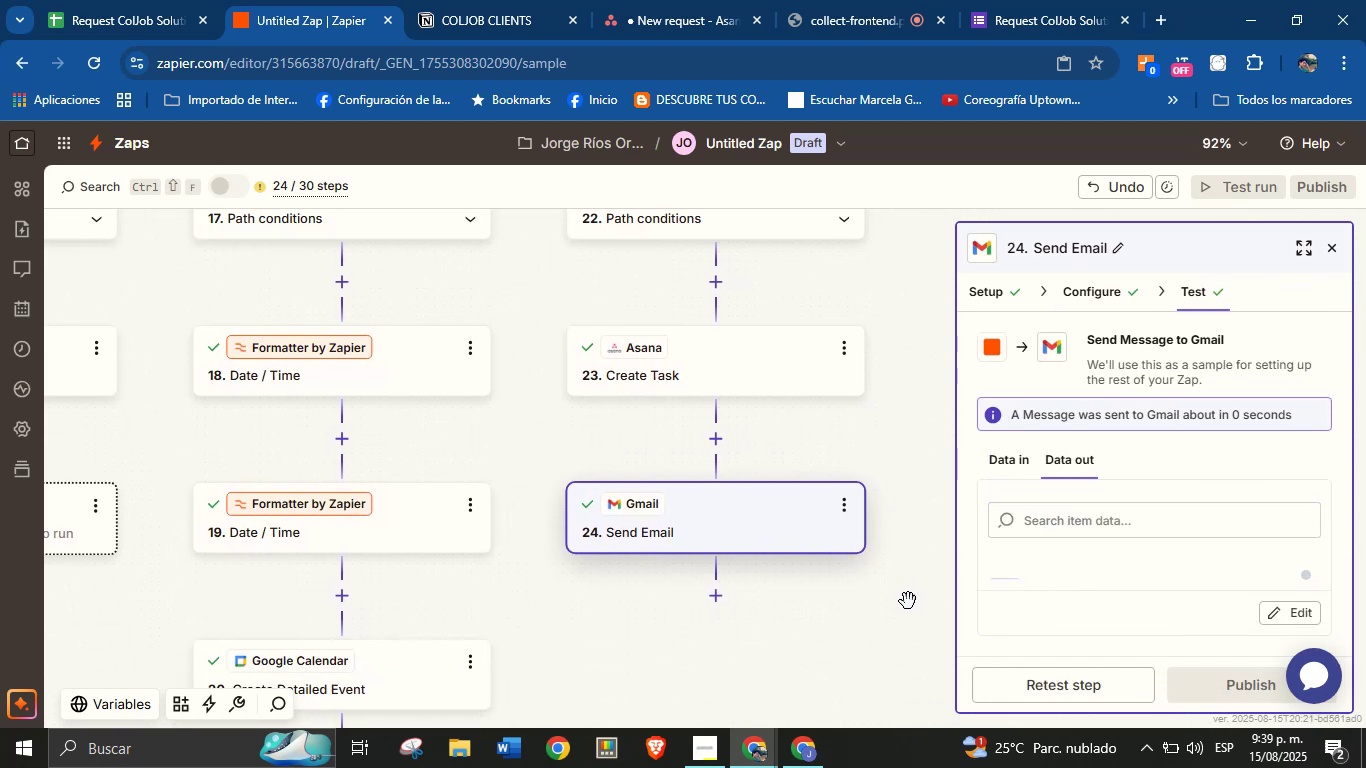 
left_click_drag(start_coordinate=[869, 622], to_coordinate=[856, 572])
 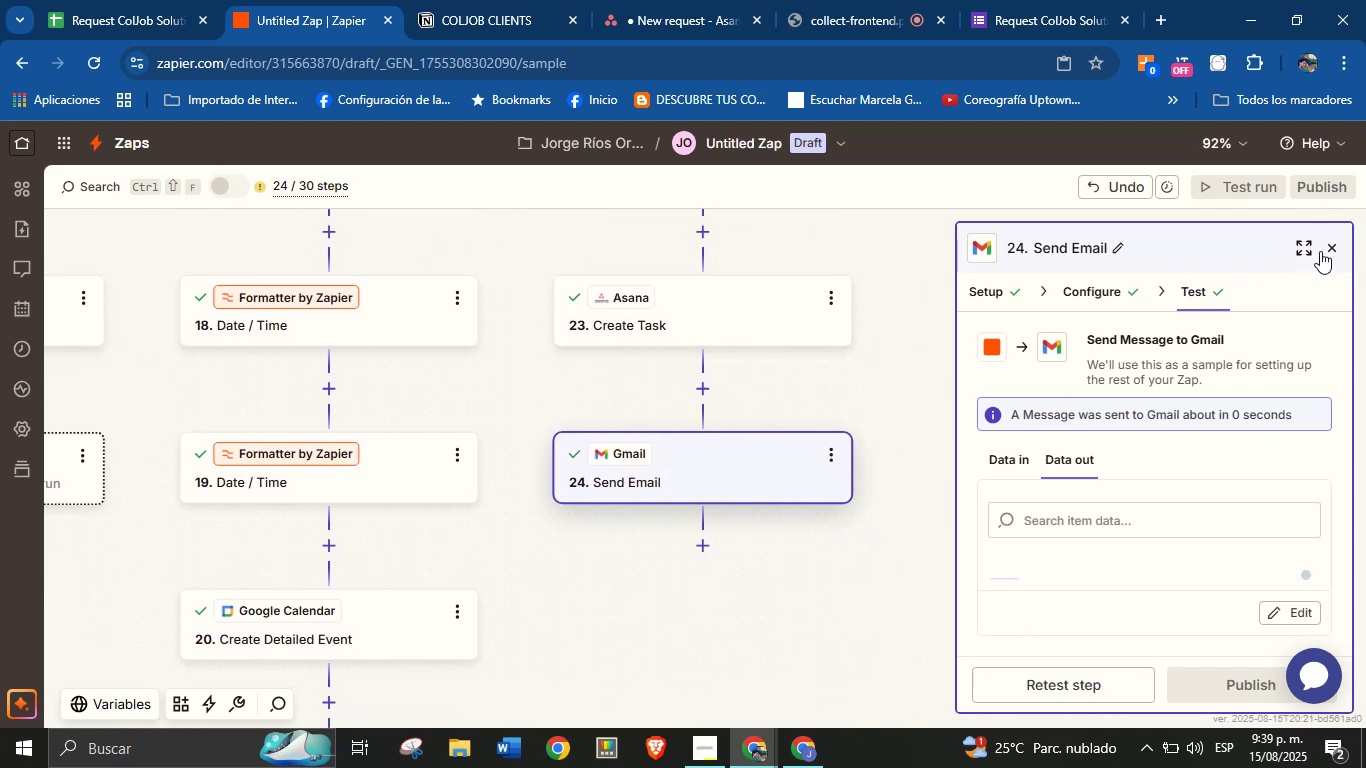 
left_click([1326, 251])
 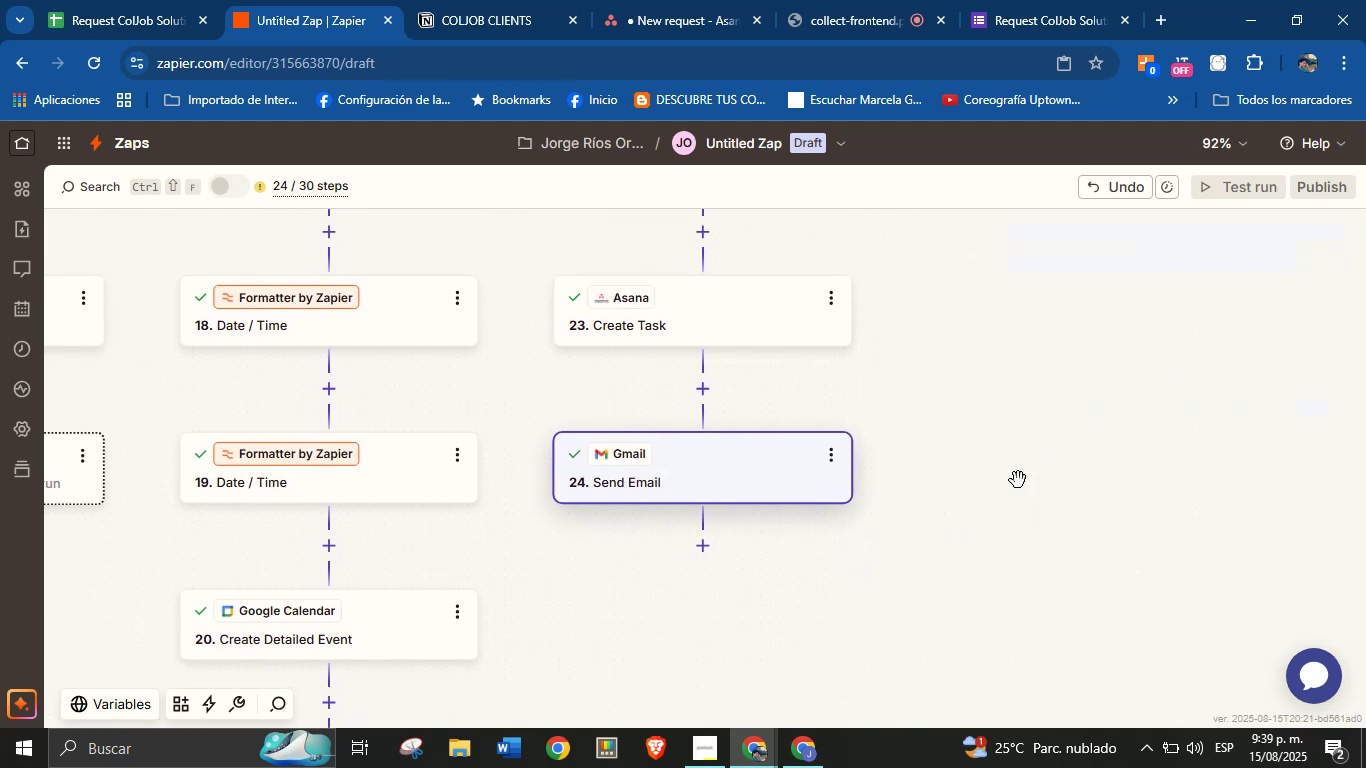 
left_click_drag(start_coordinate=[951, 547], to_coordinate=[947, 528])
 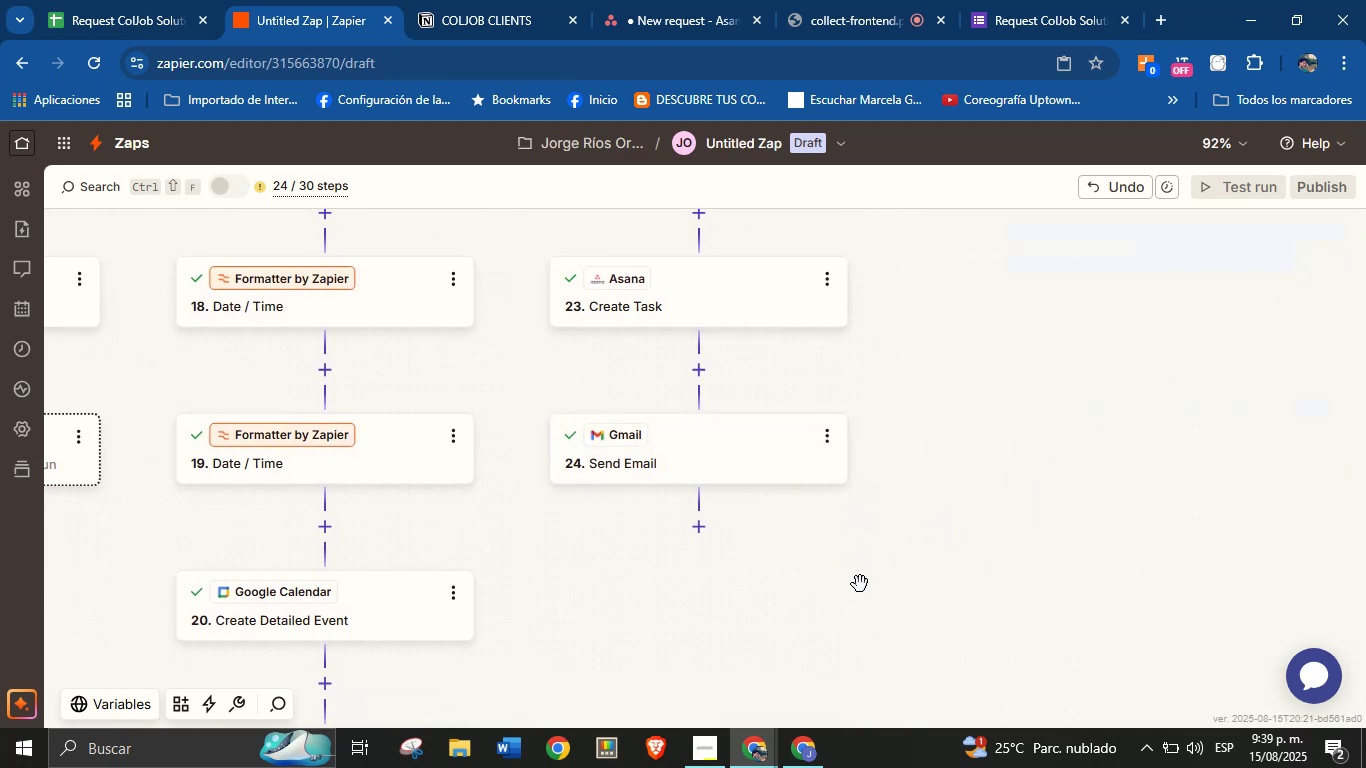 
left_click_drag(start_coordinate=[780, 604], to_coordinate=[775, 582])
 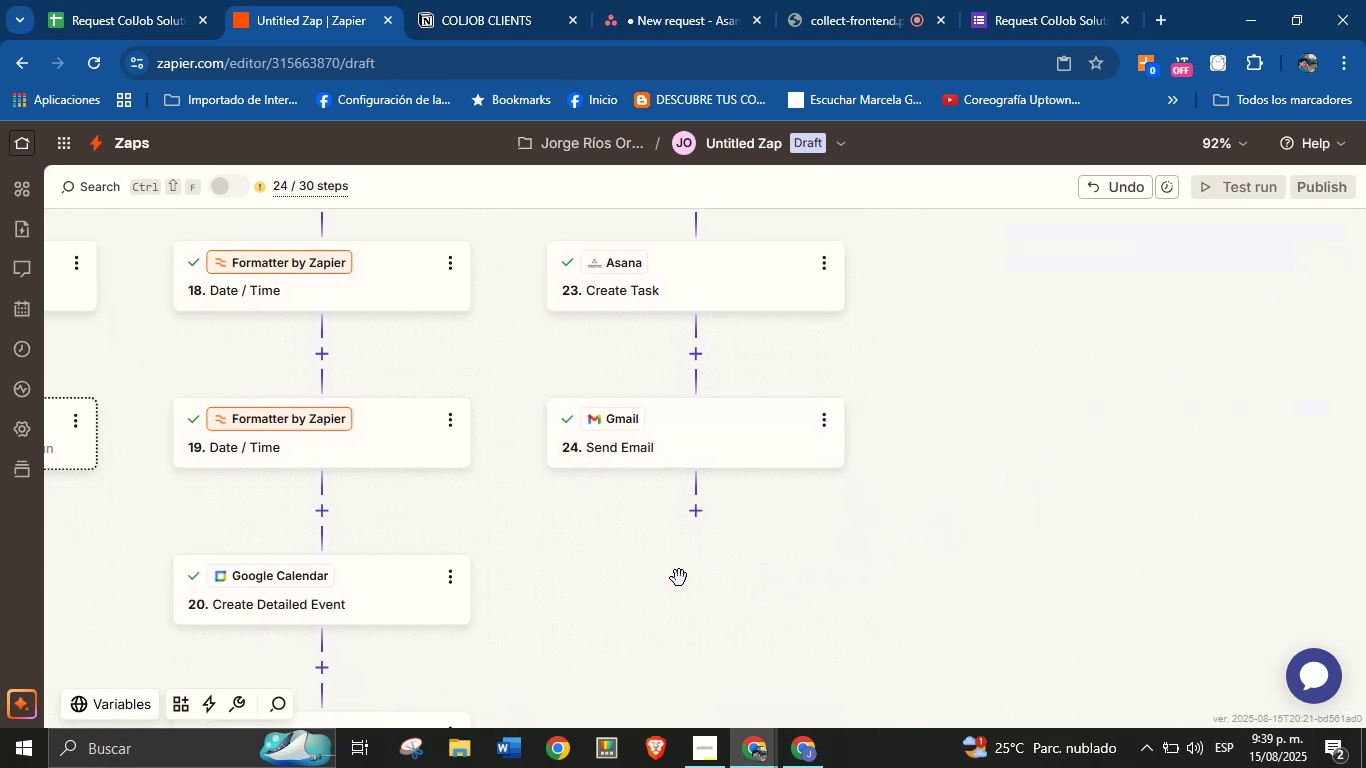 
left_click_drag(start_coordinate=[655, 573], to_coordinate=[651, 591])
 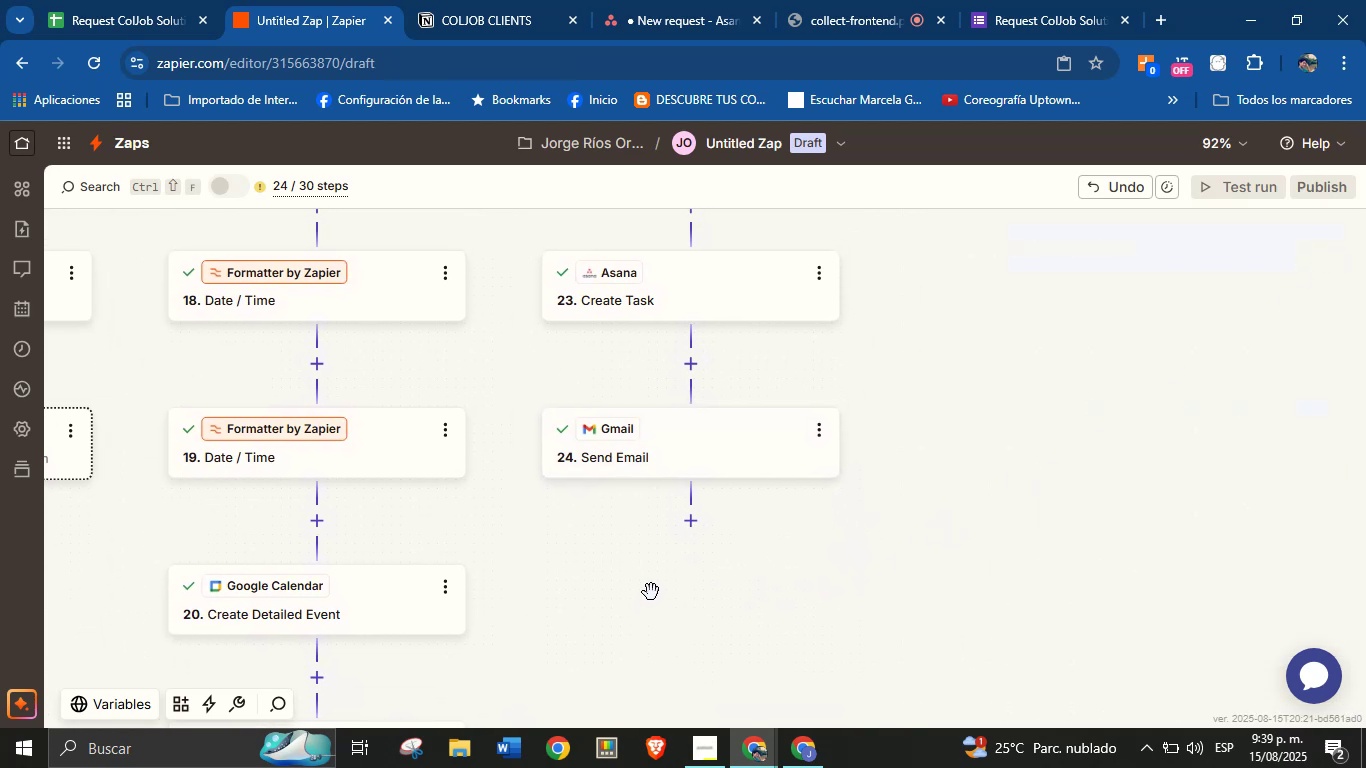 
left_click_drag(start_coordinate=[630, 605], to_coordinate=[635, 589])
 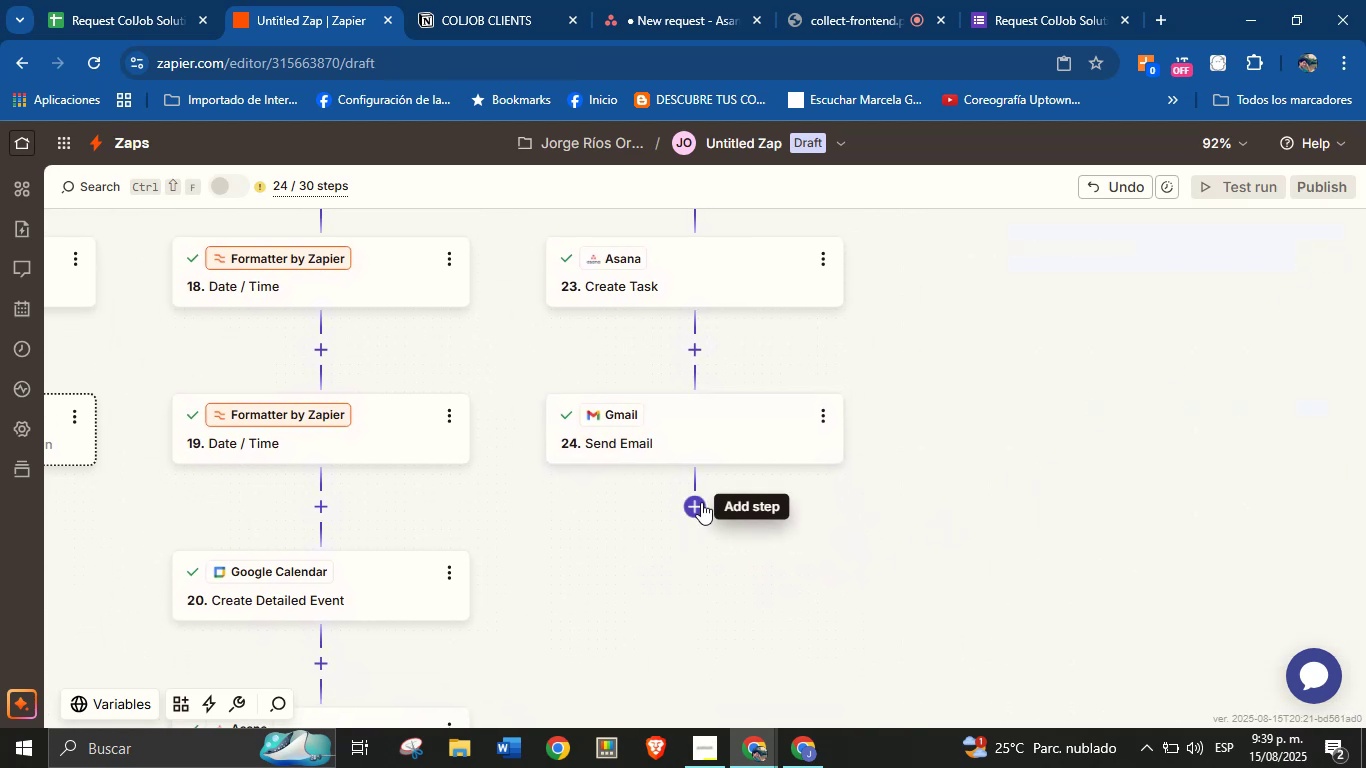 
left_click([699, 502])
 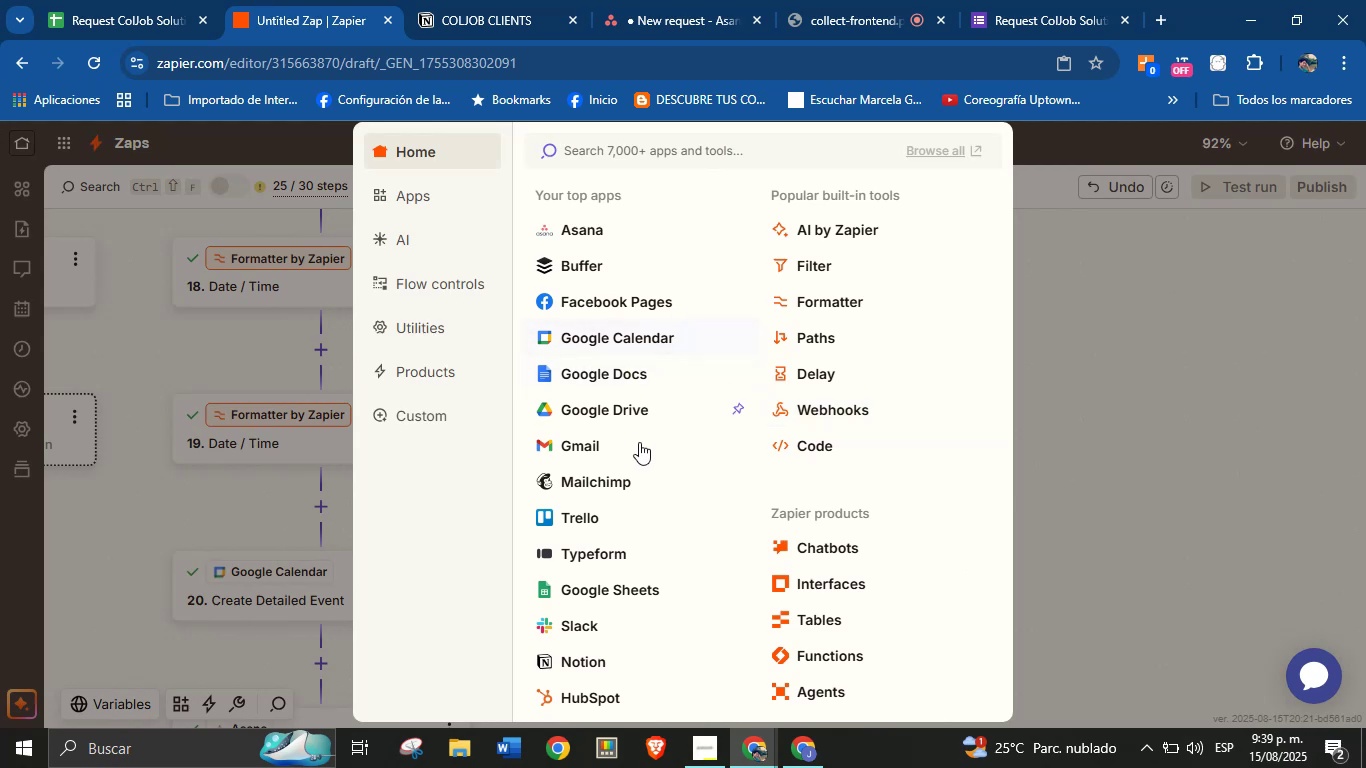 
left_click([580, 628])
 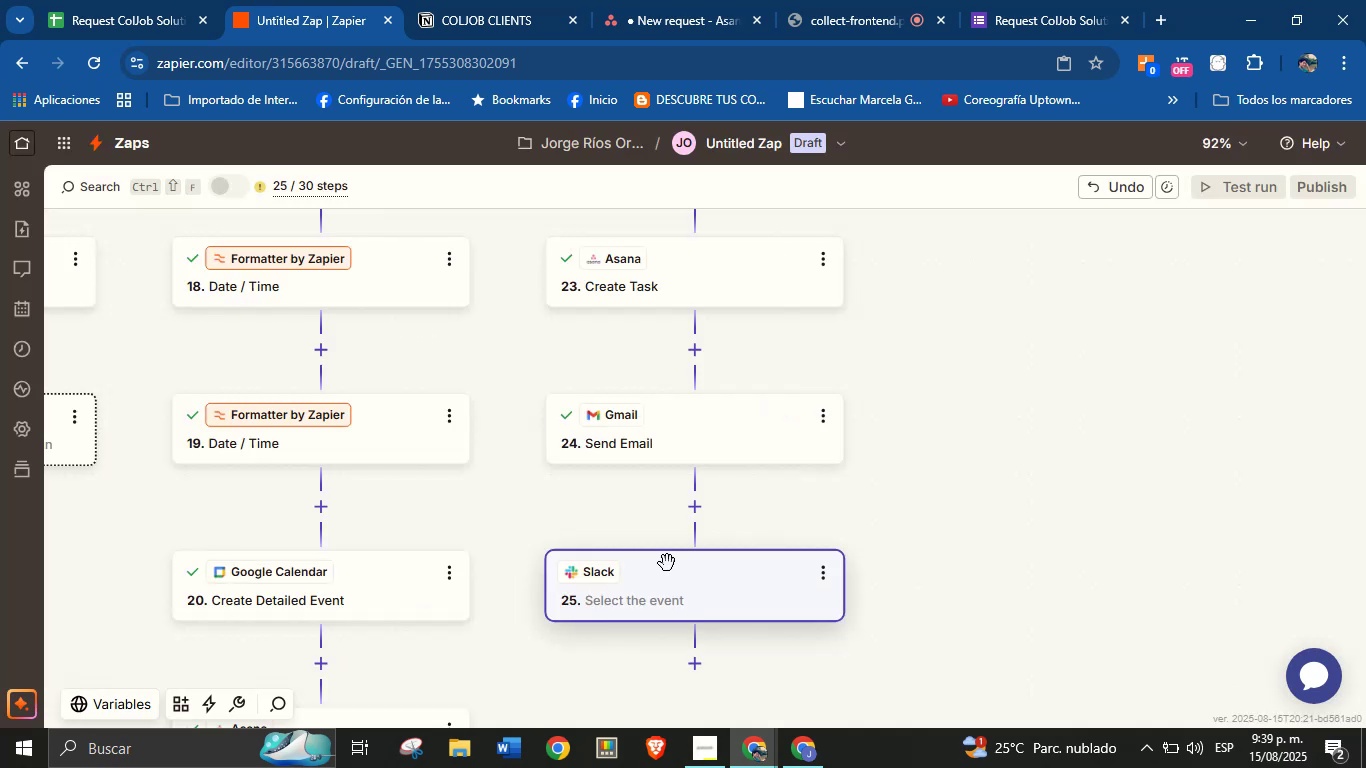 
left_click_drag(start_coordinate=[990, 609], to_coordinate=[986, 524])
 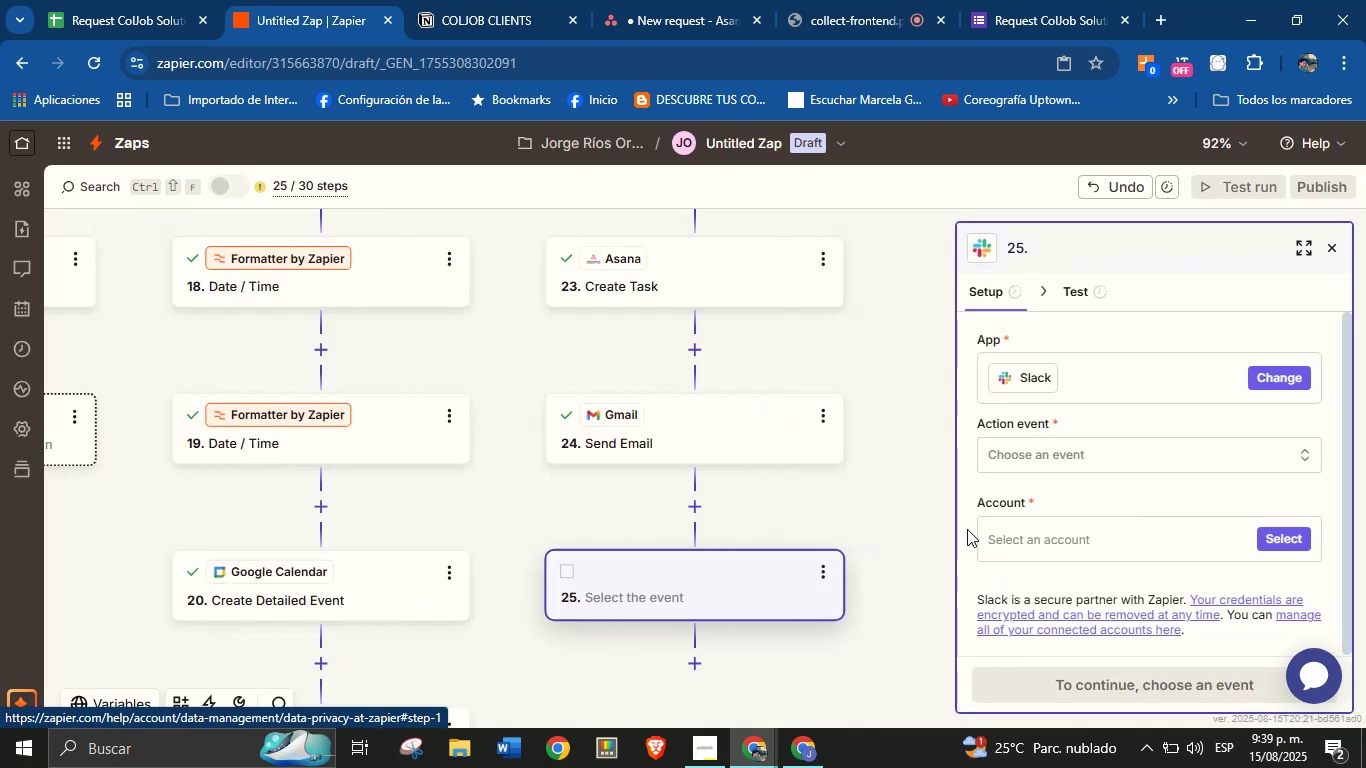 
left_click_drag(start_coordinate=[905, 534], to_coordinate=[895, 447])
 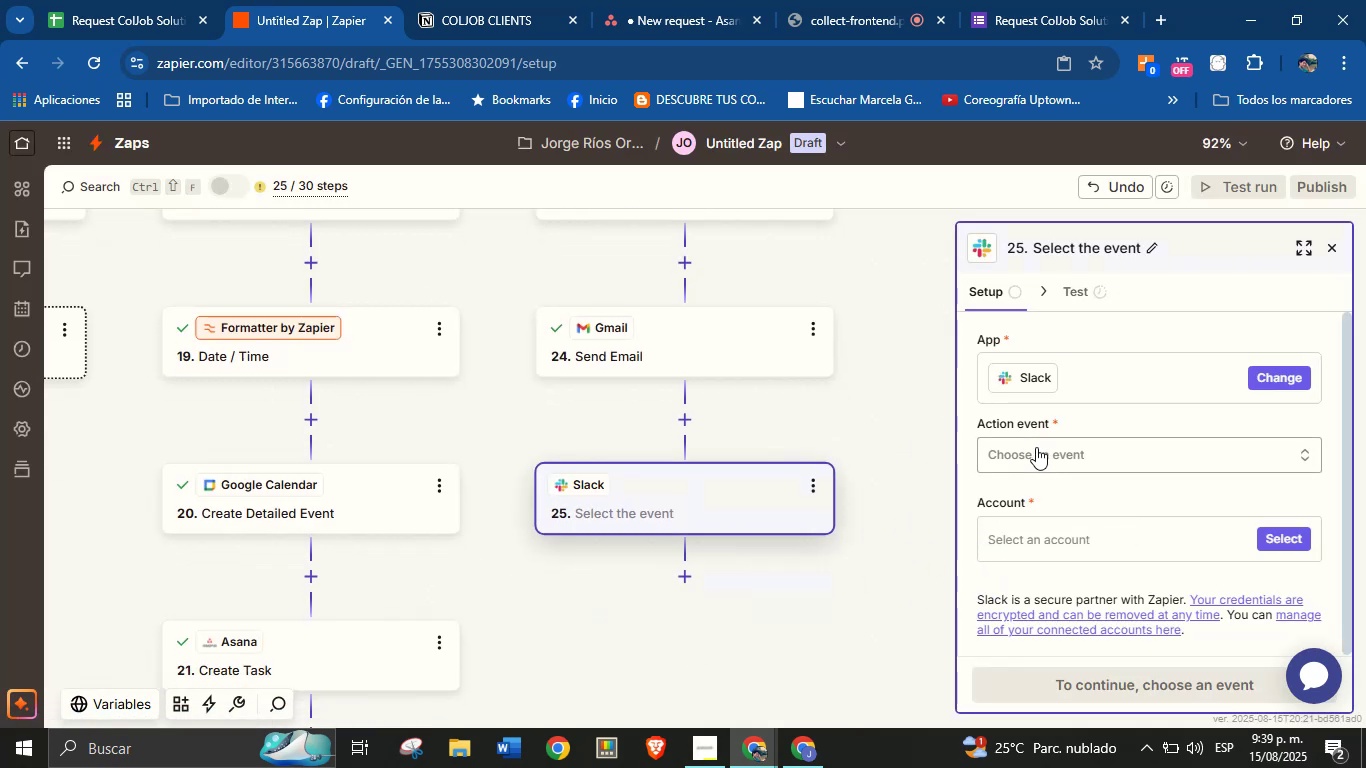 
left_click([1051, 450])
 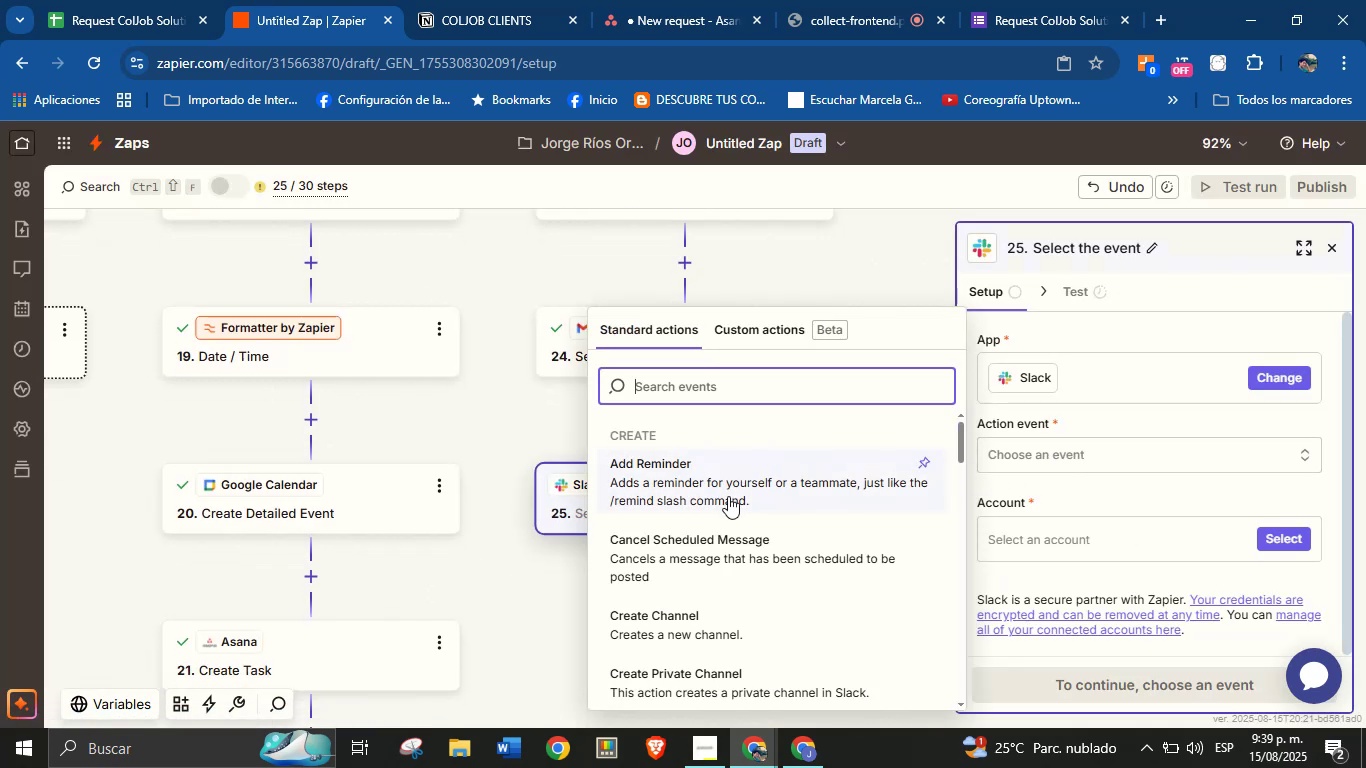 
type(send)
 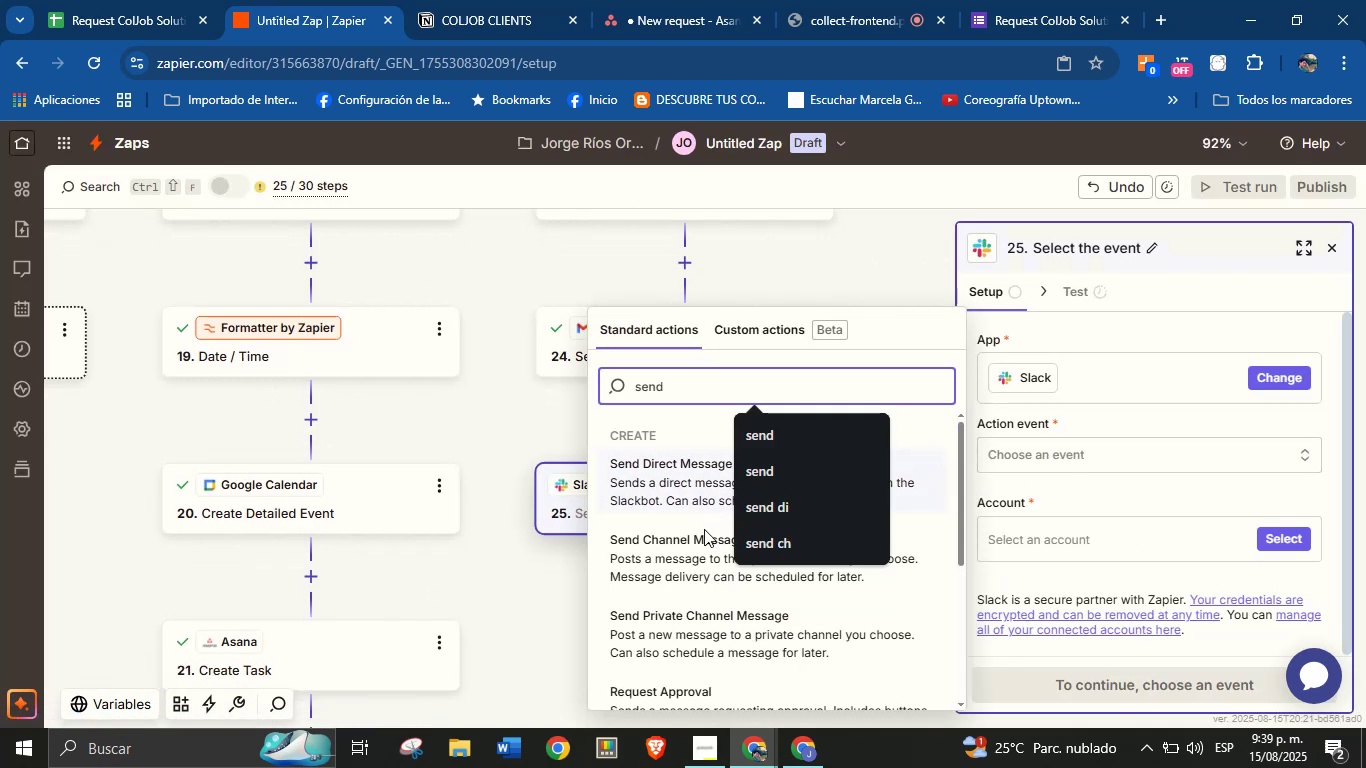 
left_click([696, 540])
 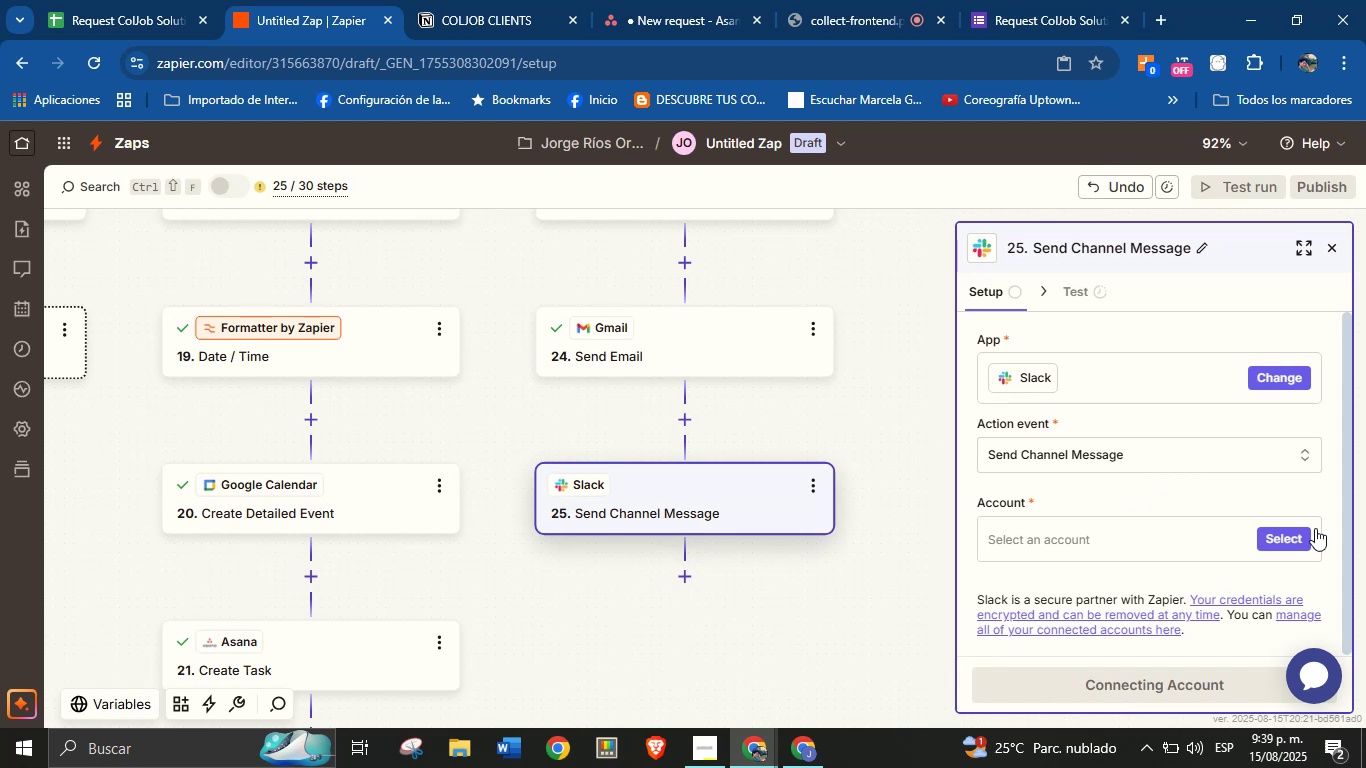 
left_click([1306, 530])
 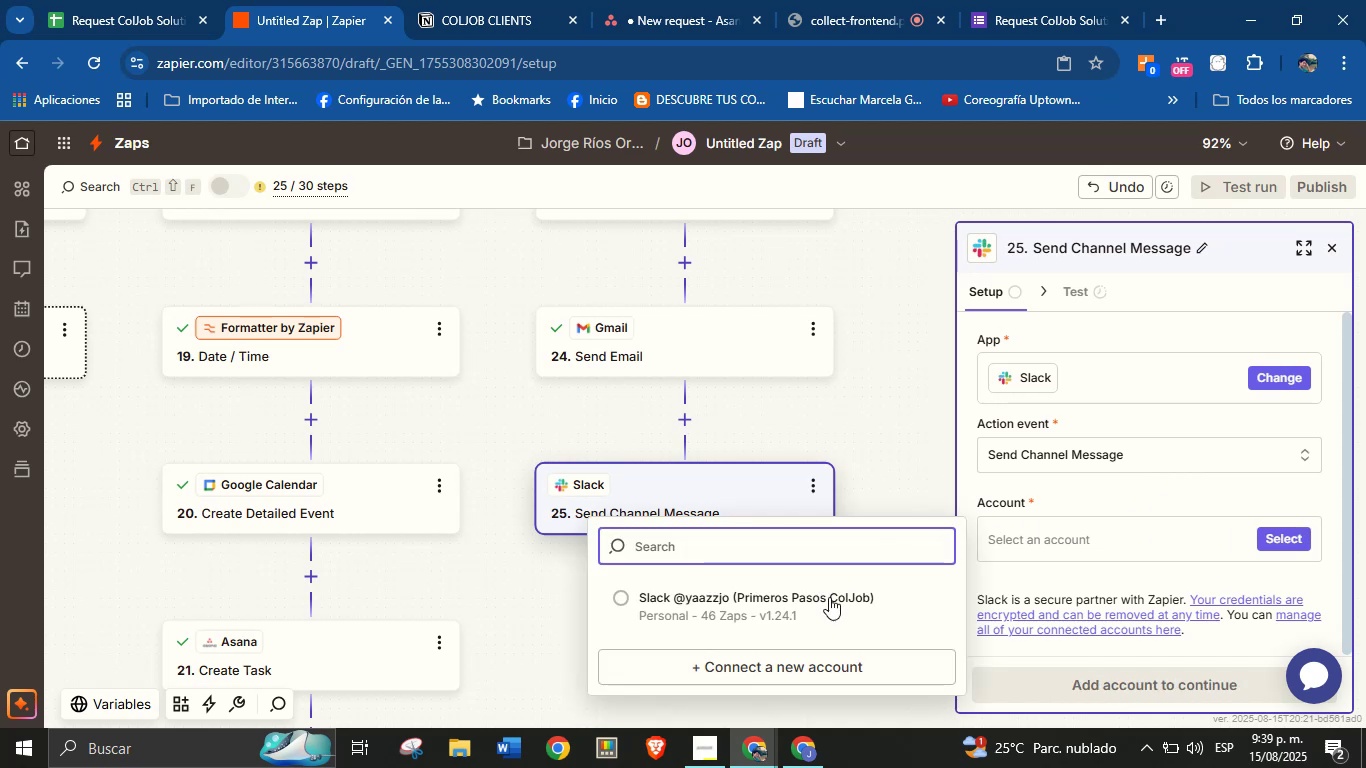 
left_click([813, 602])
 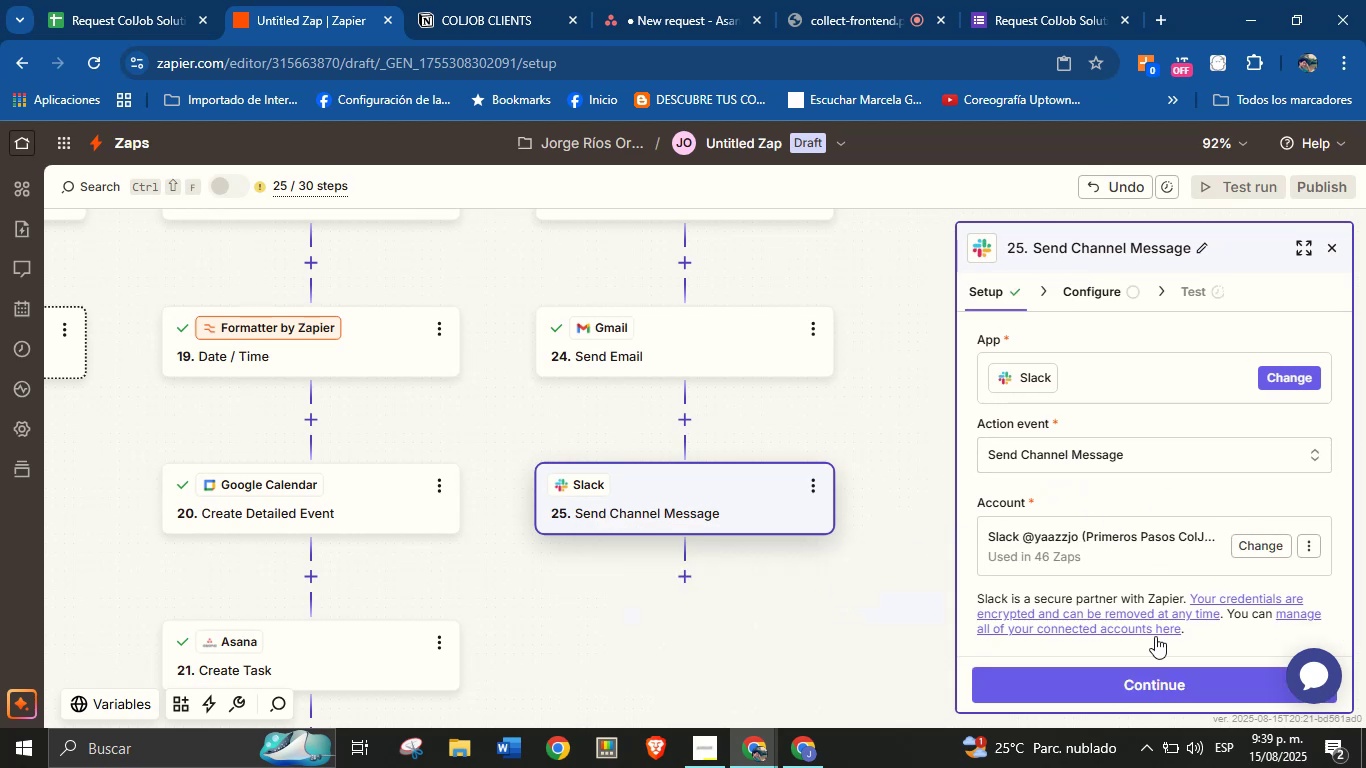 
left_click([1211, 694])
 